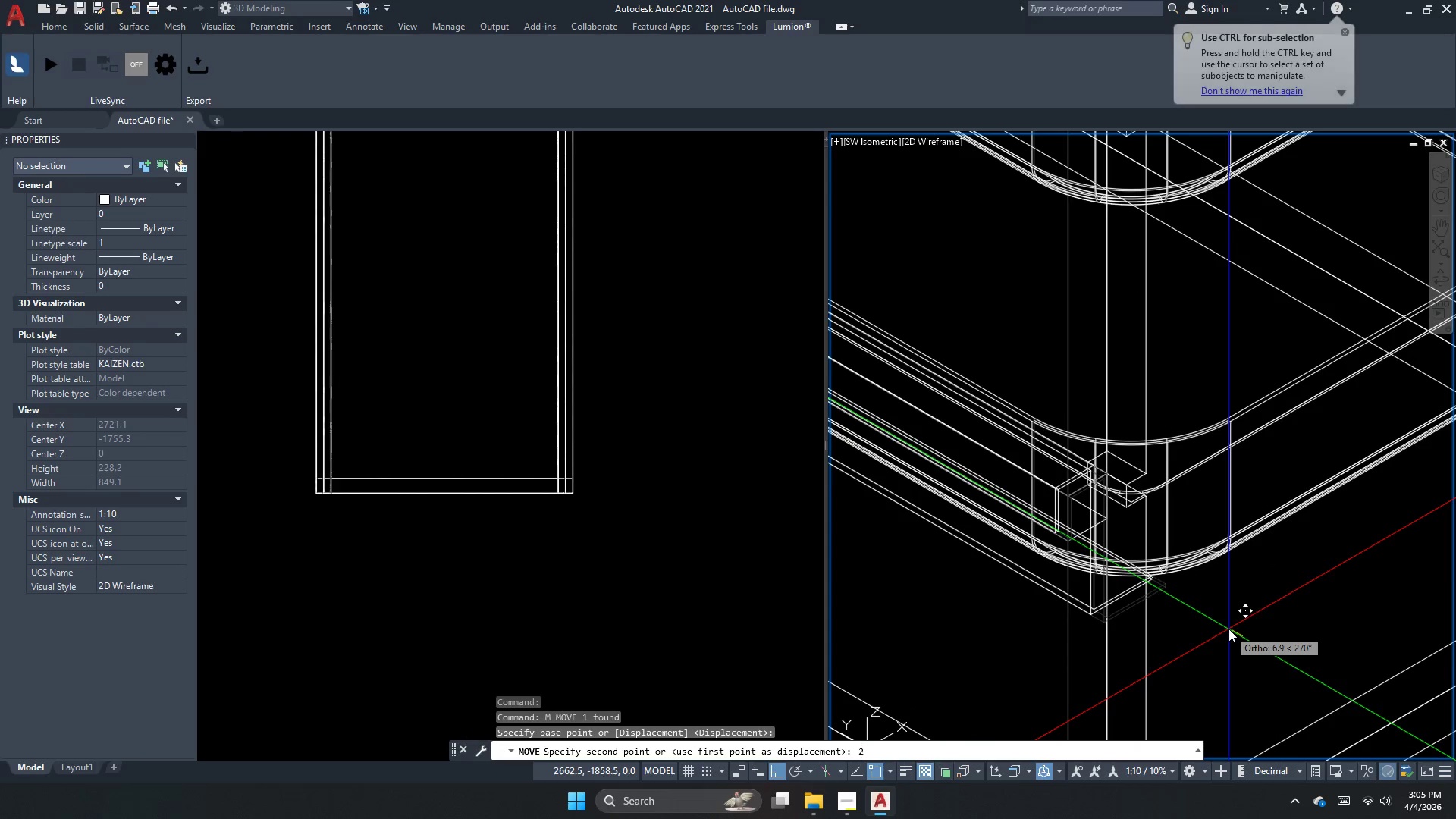 
key(Numpad0)
 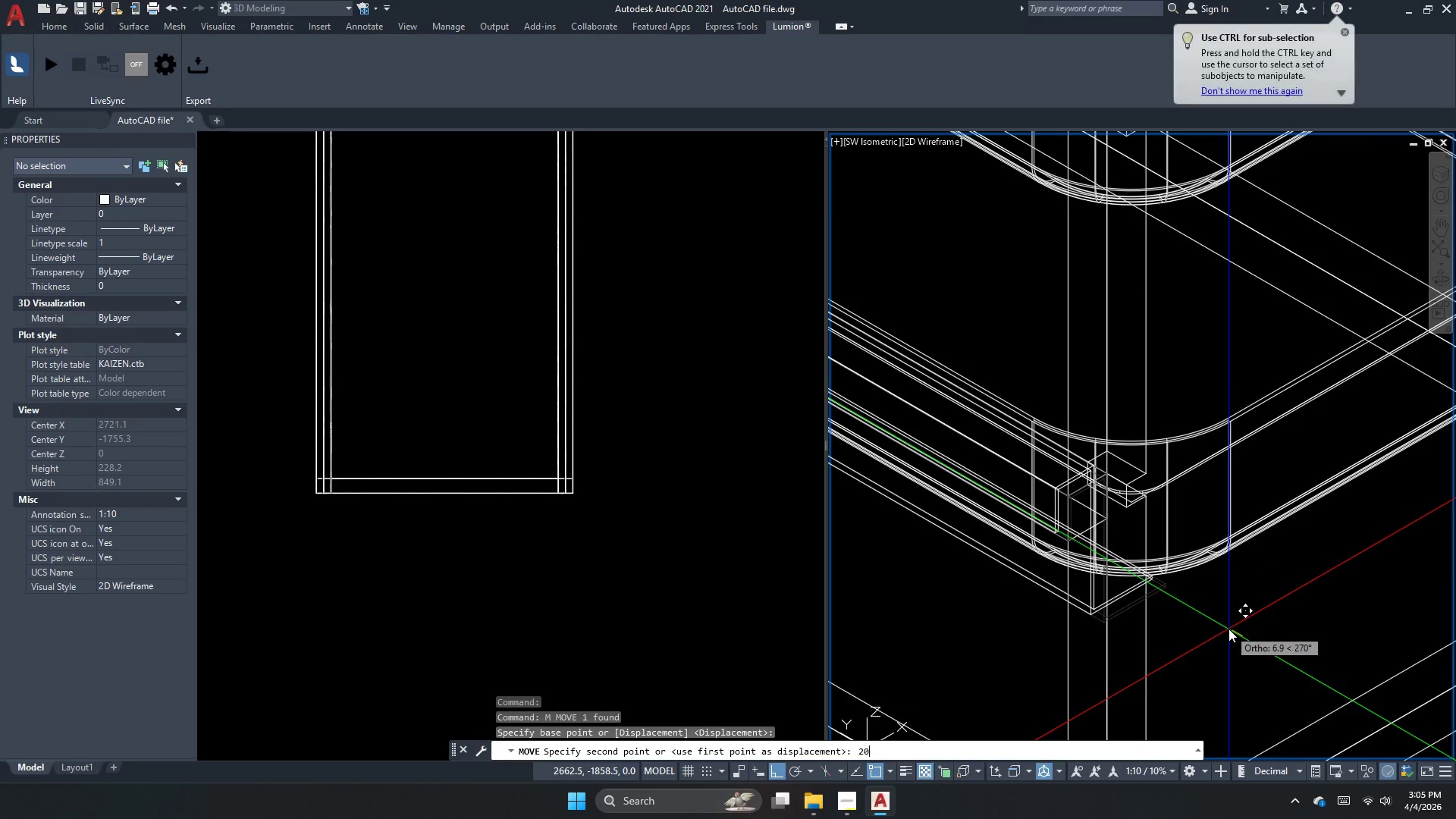 
key(NumpadEnter)
 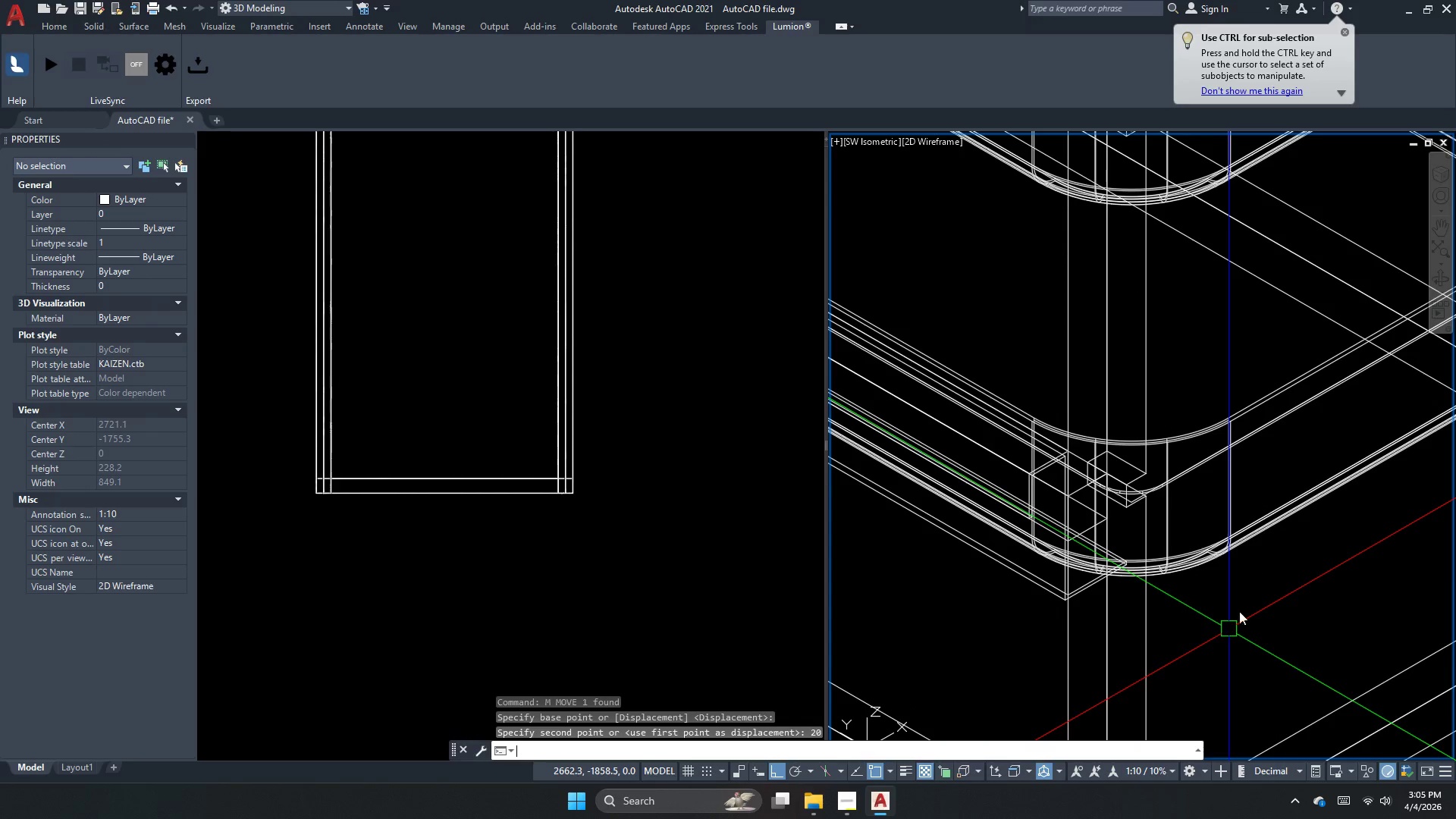 
key(Escape)
 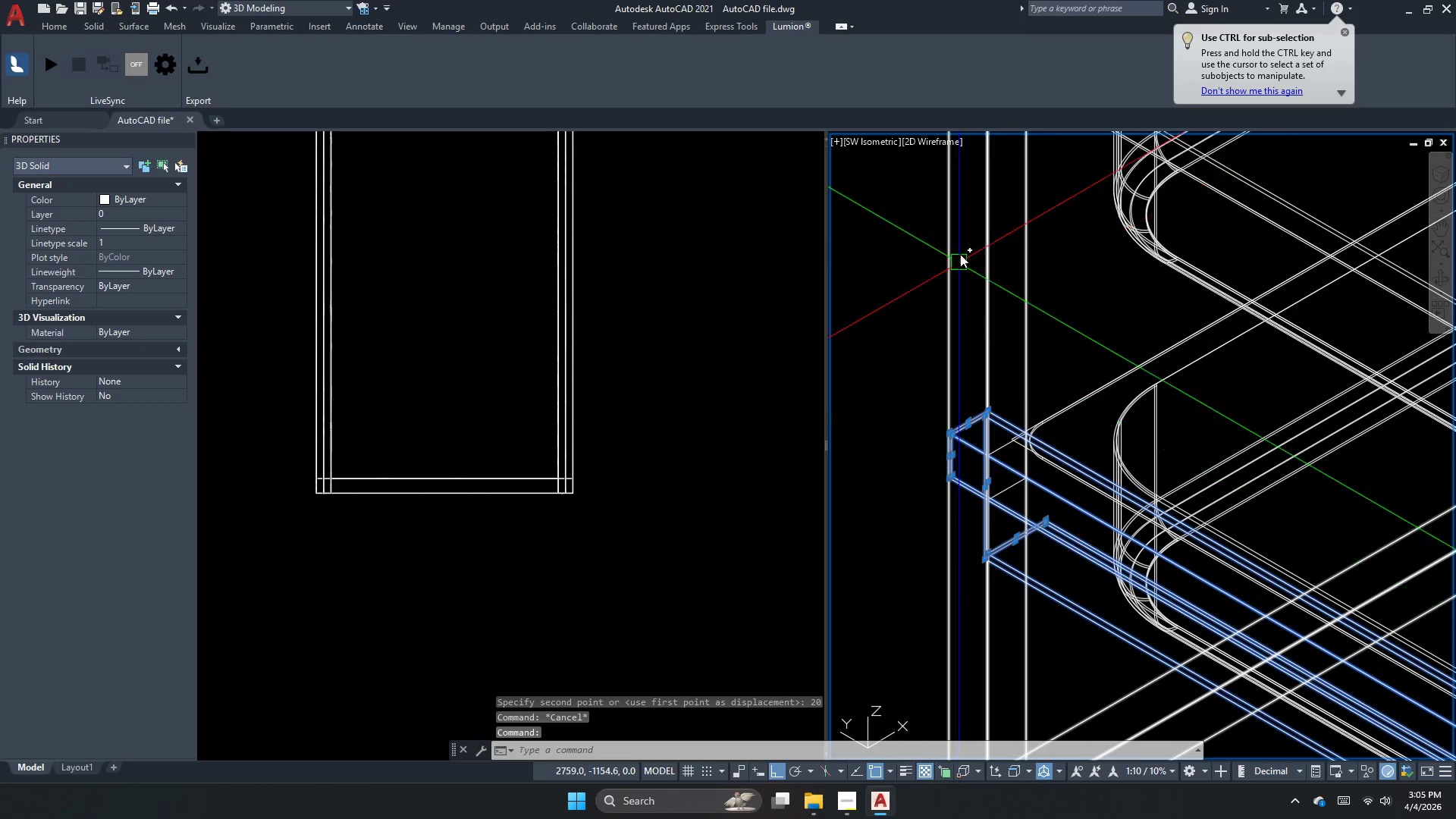 
scroll: coordinate [1009, 533], scroll_direction: none, amount: 0.0
 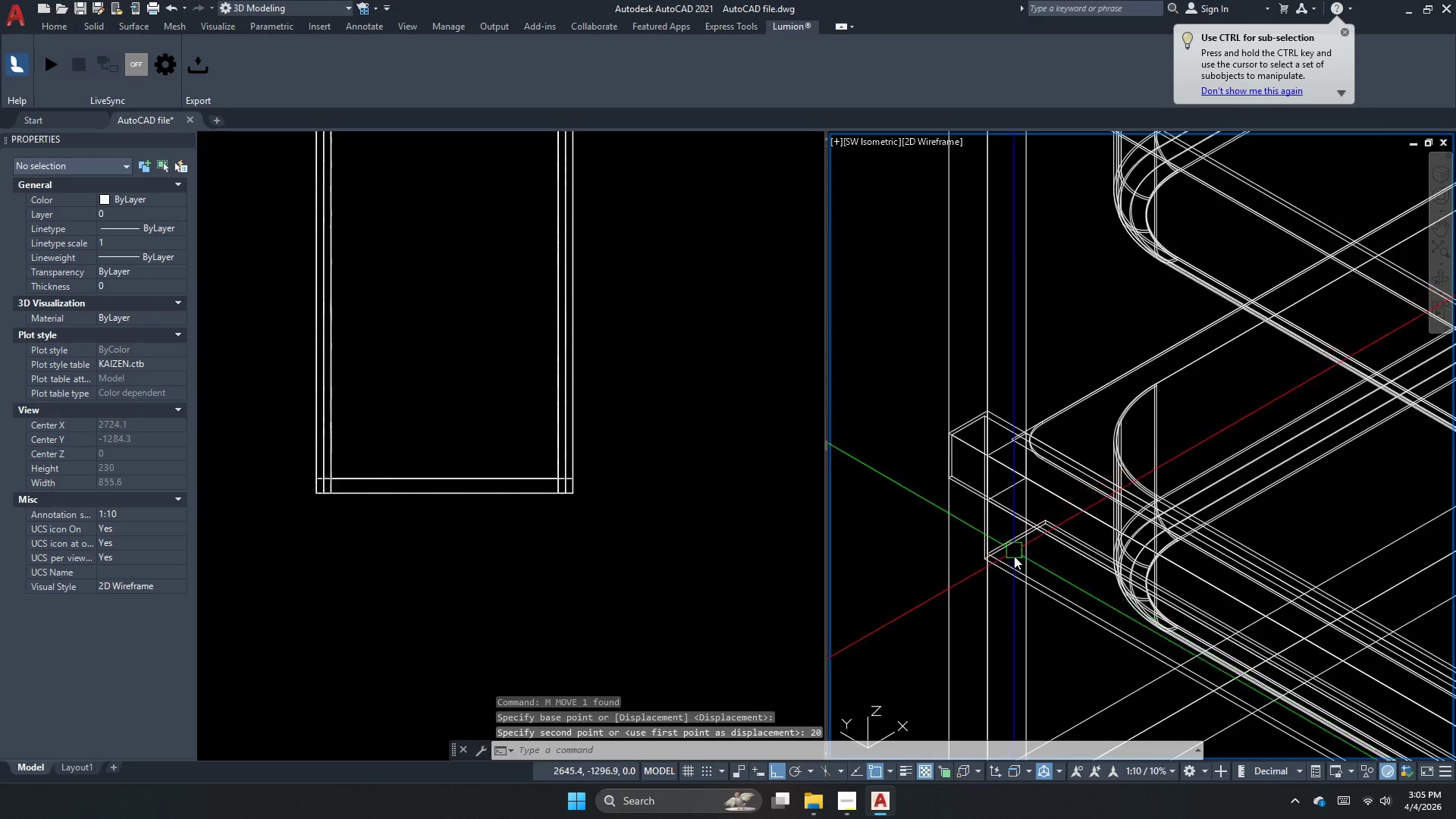 
key(Escape)
 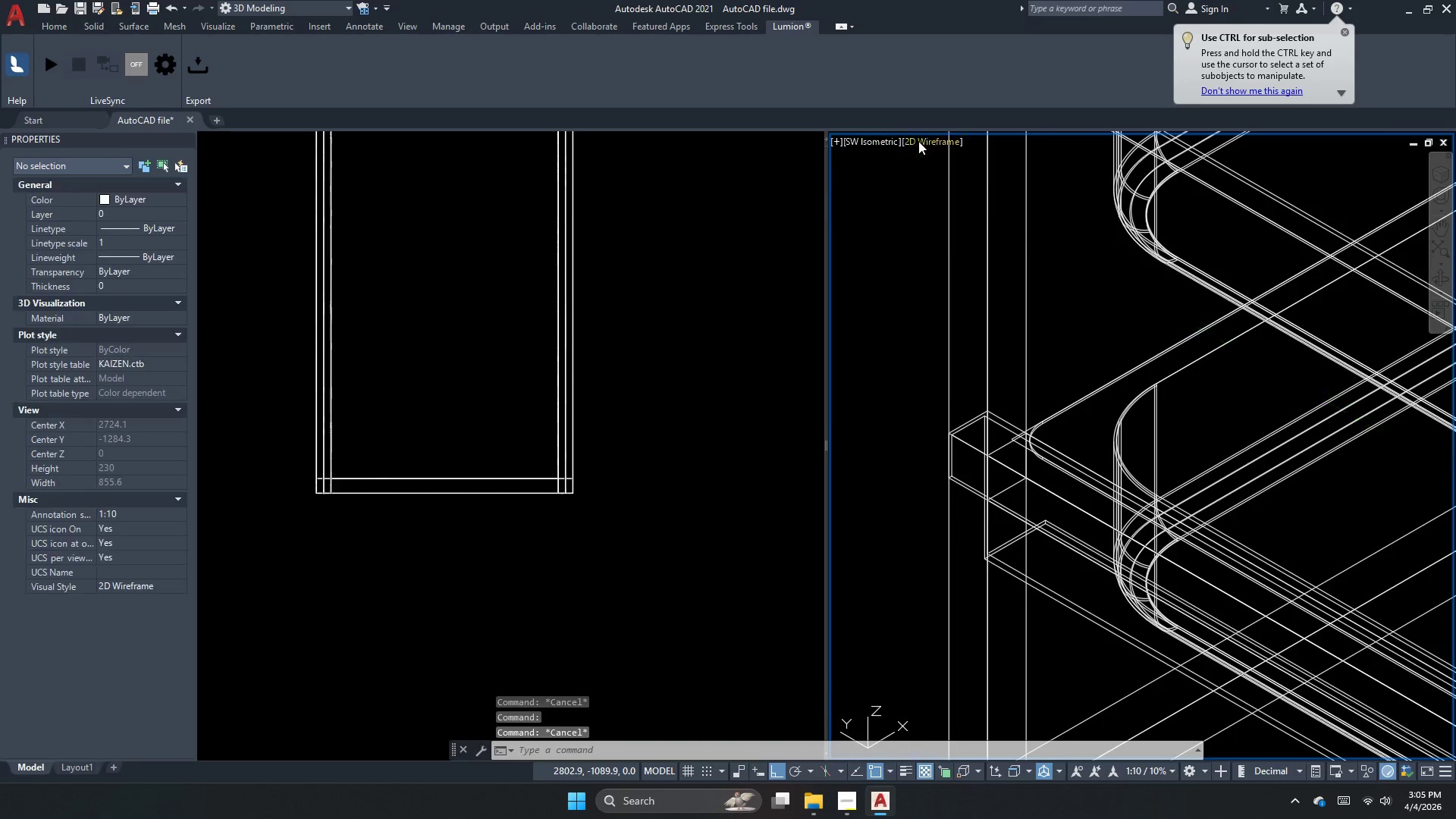 
left_click([918, 141])
 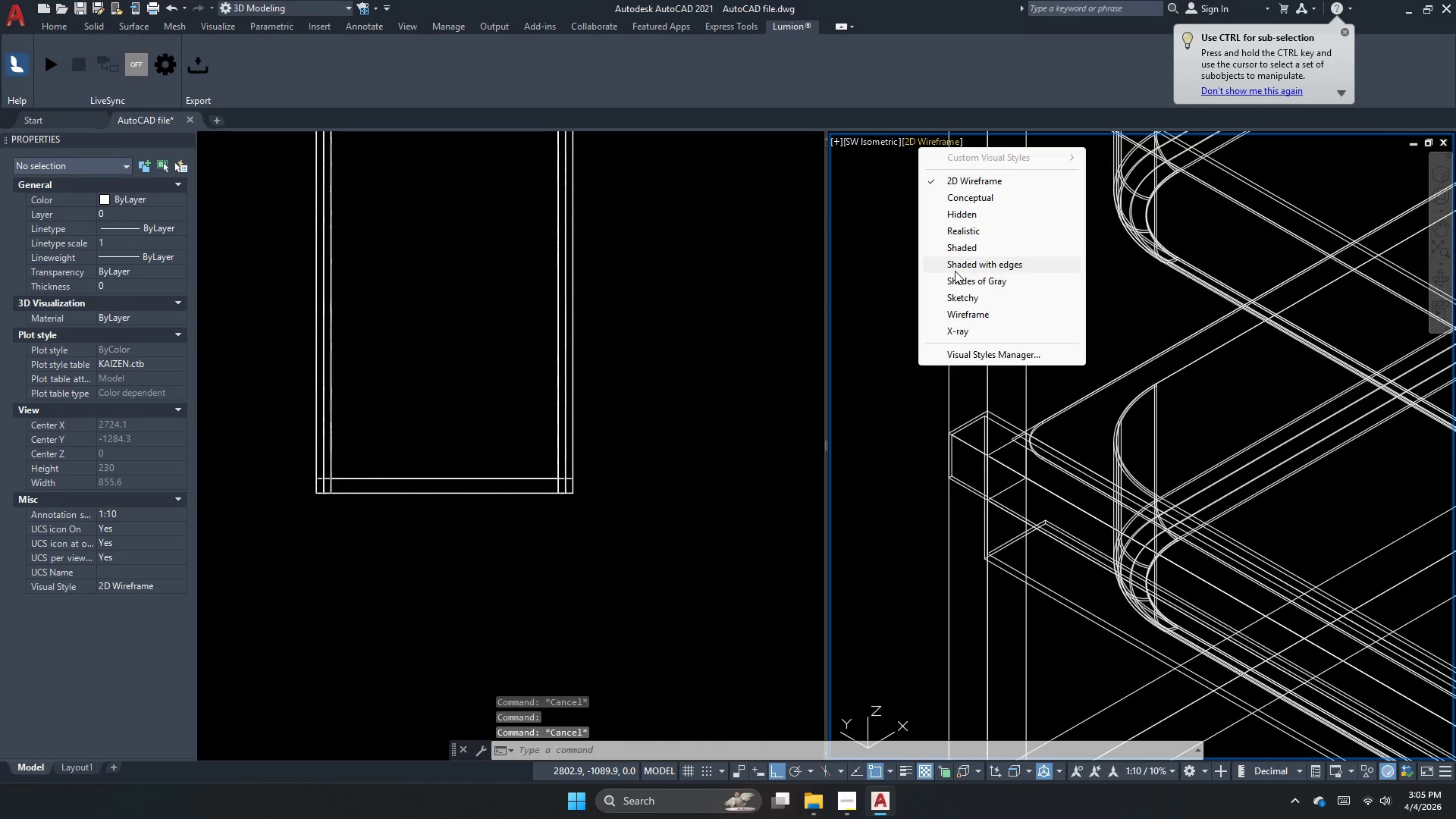 
left_click([960, 276])
 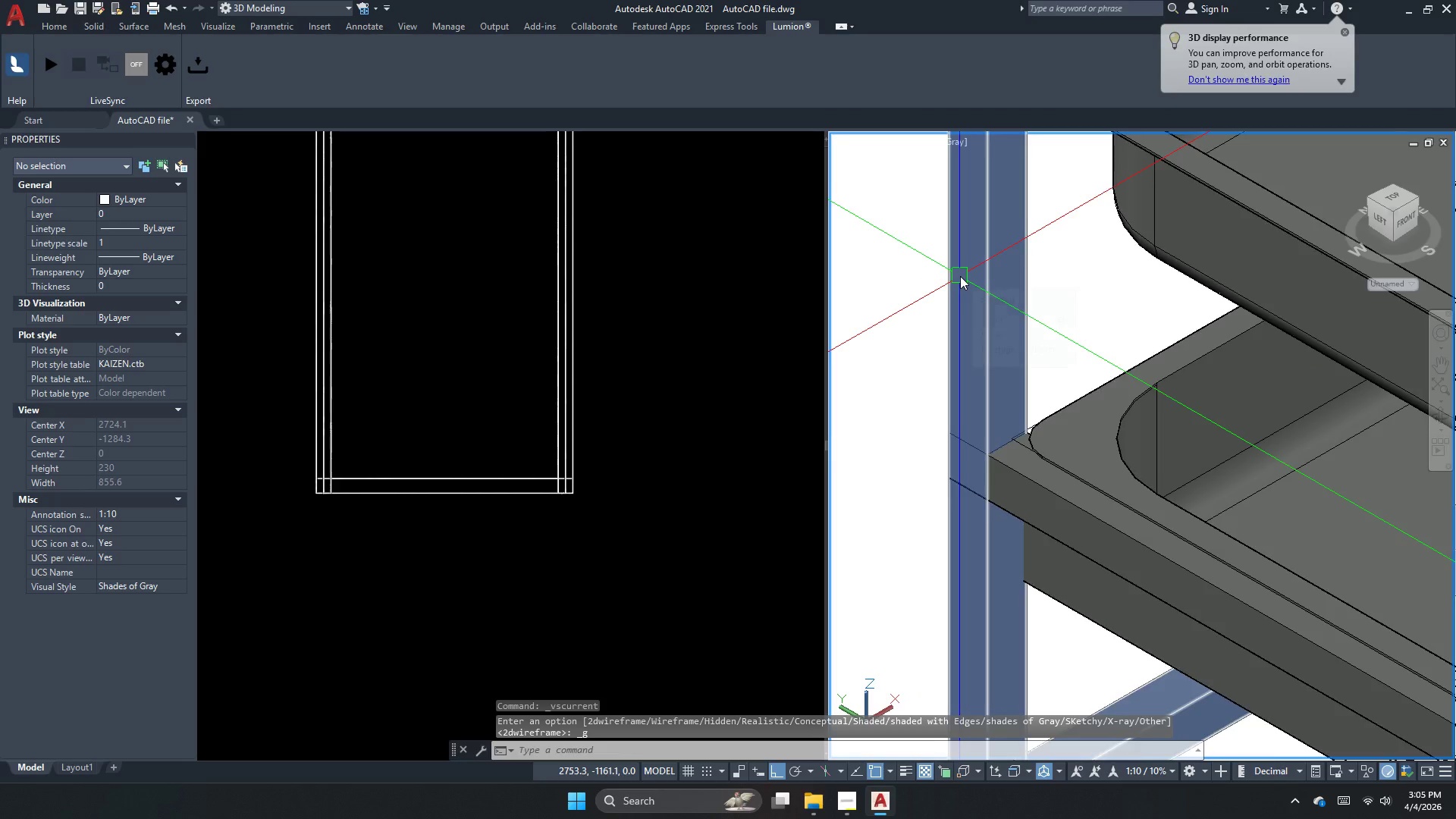 
scroll: coordinate [951, 271], scroll_direction: down, amount: 3.0
 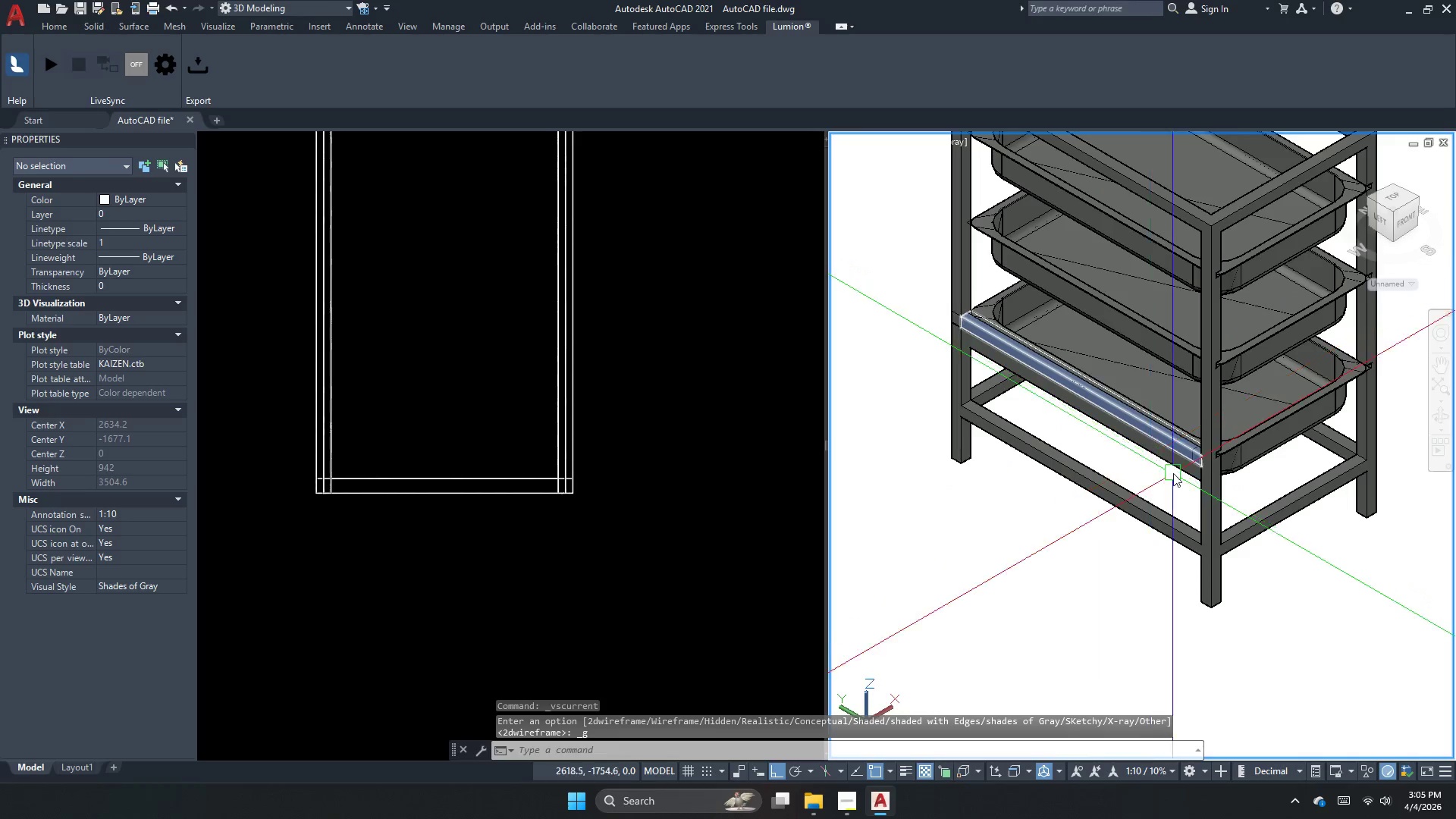 
key(Escape)
 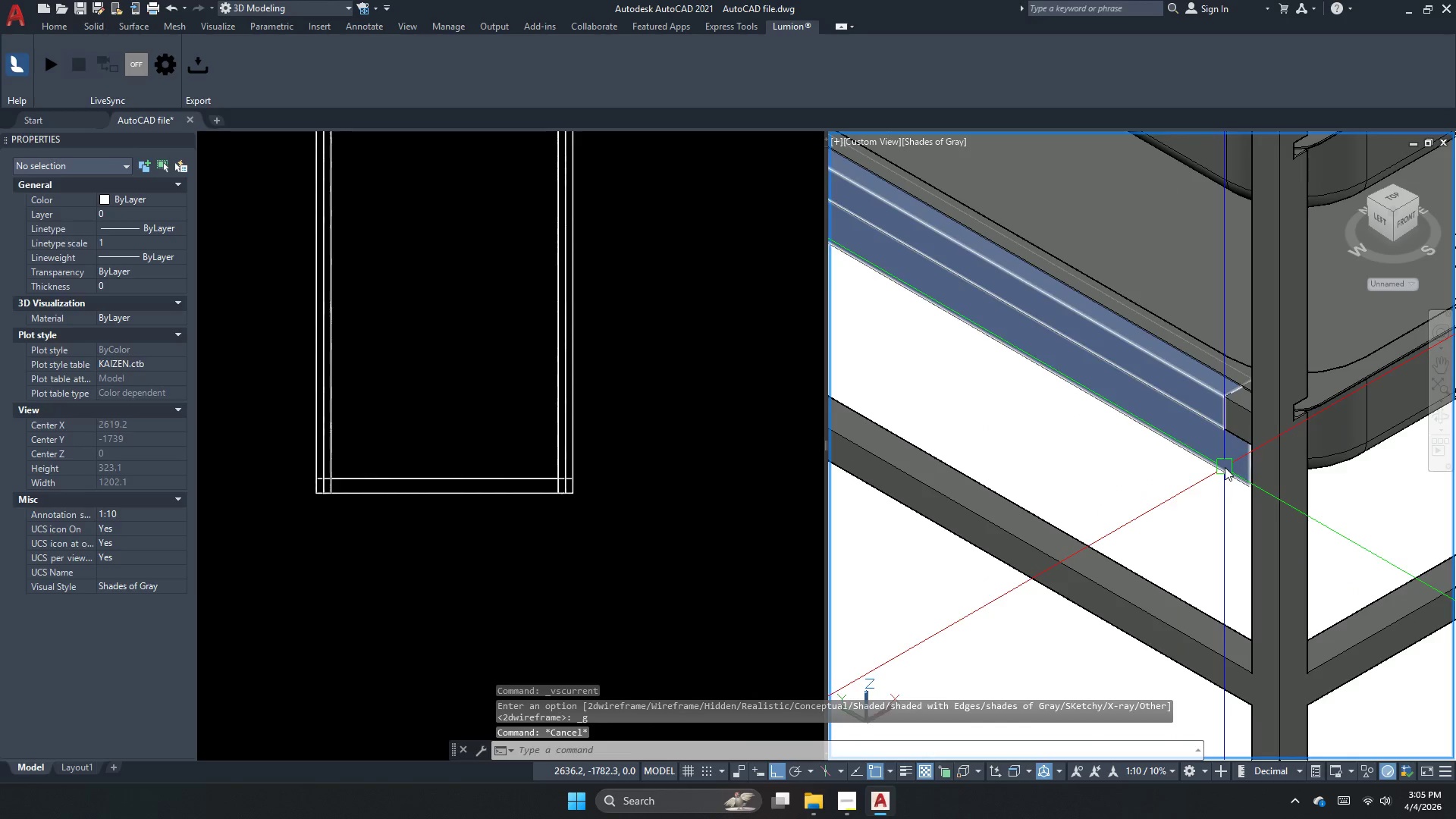 
left_click([1225, 467])
 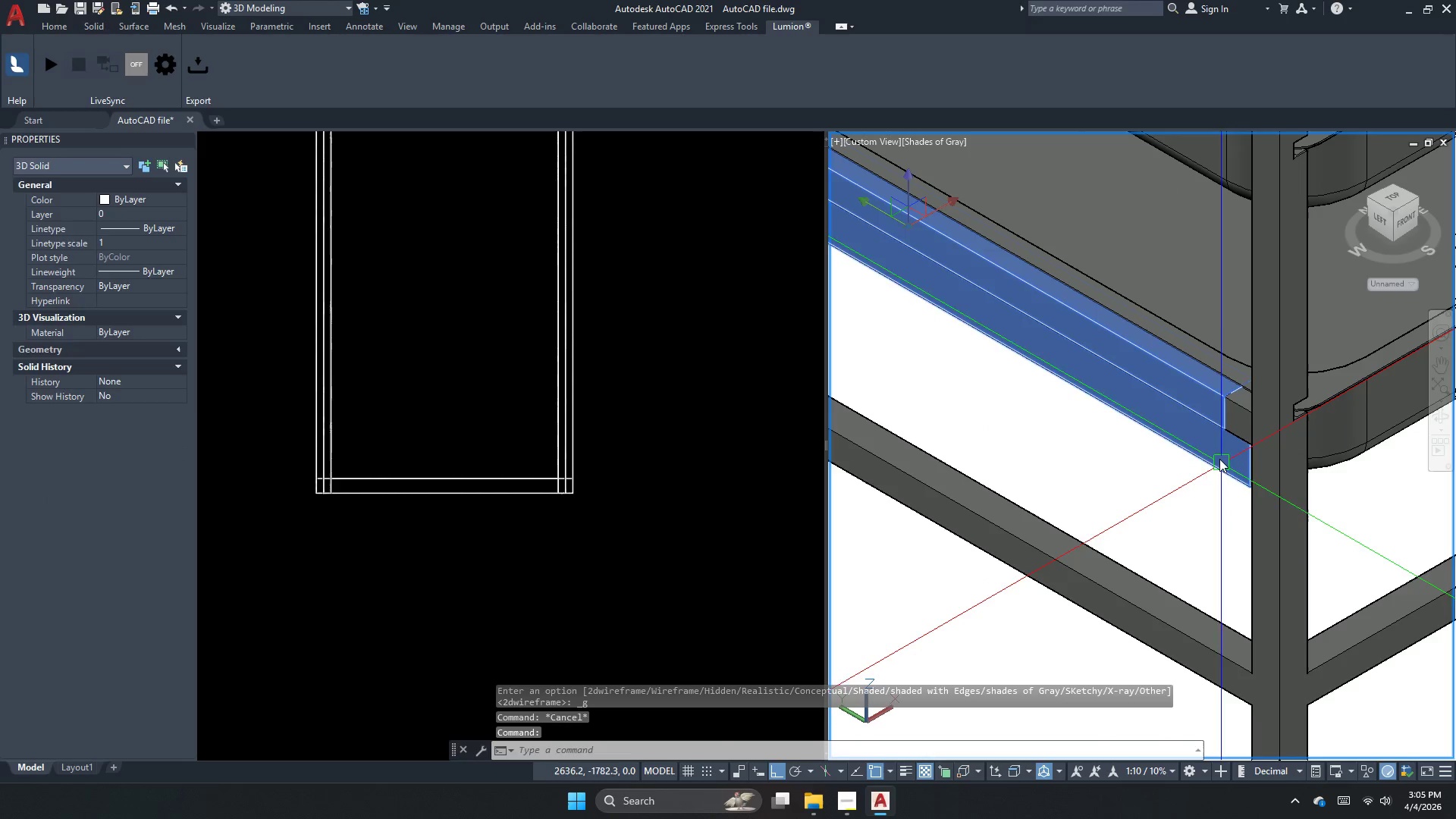 
scroll: coordinate [1175, 479], scroll_direction: up, amount: 3.0
 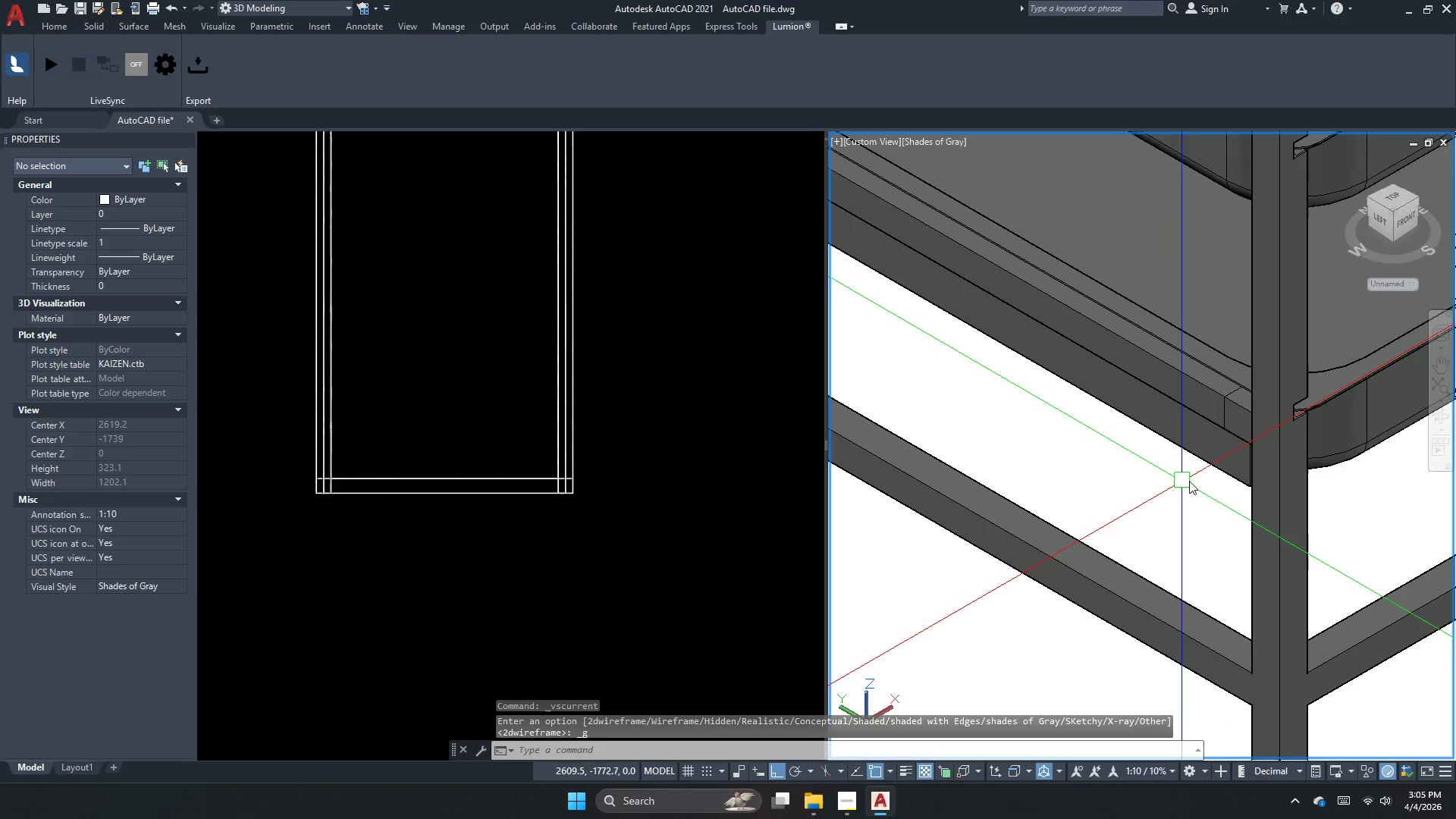 
key(Escape)
 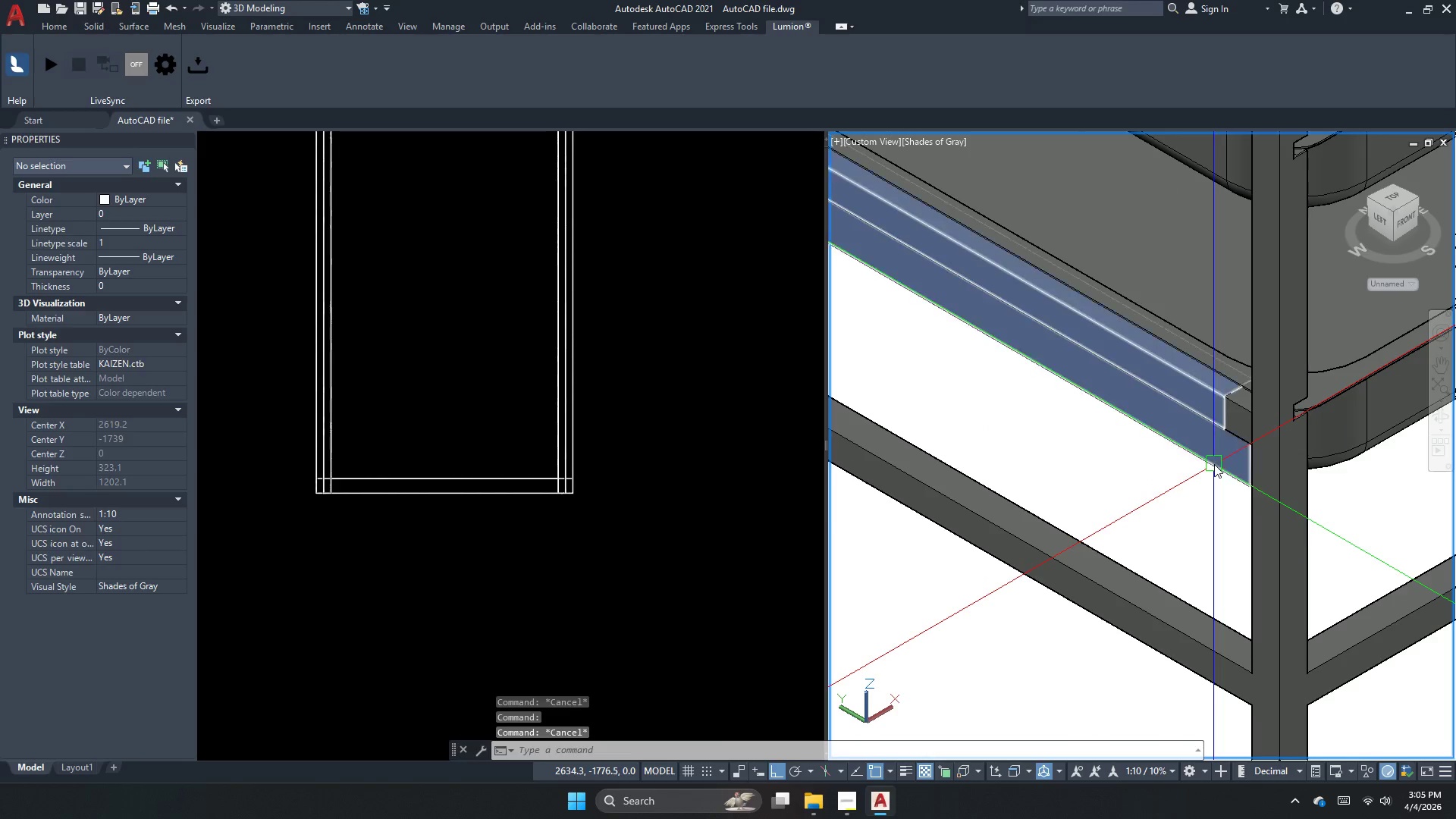 
left_click([1214, 464])
 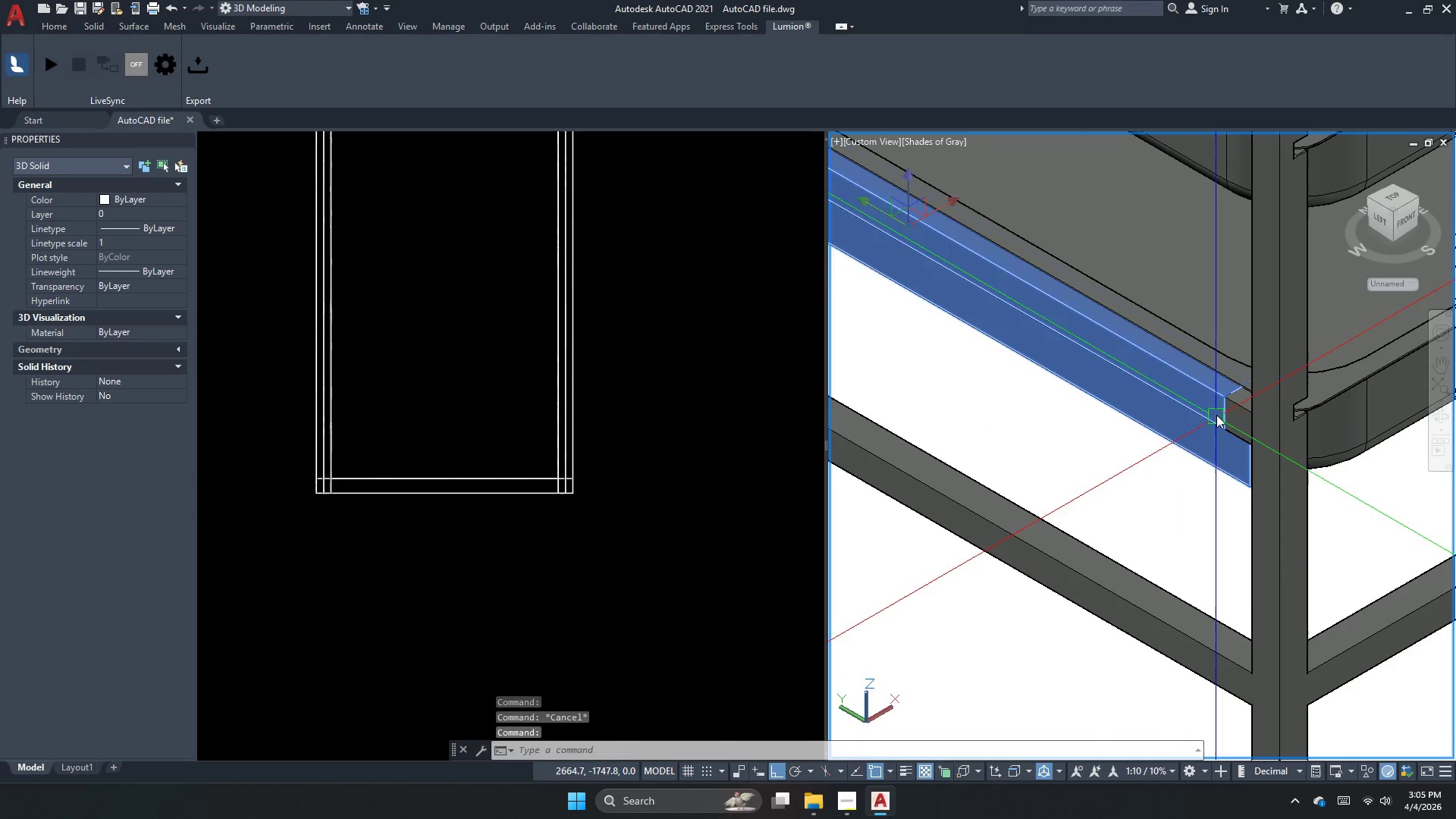 
key(Escape)
 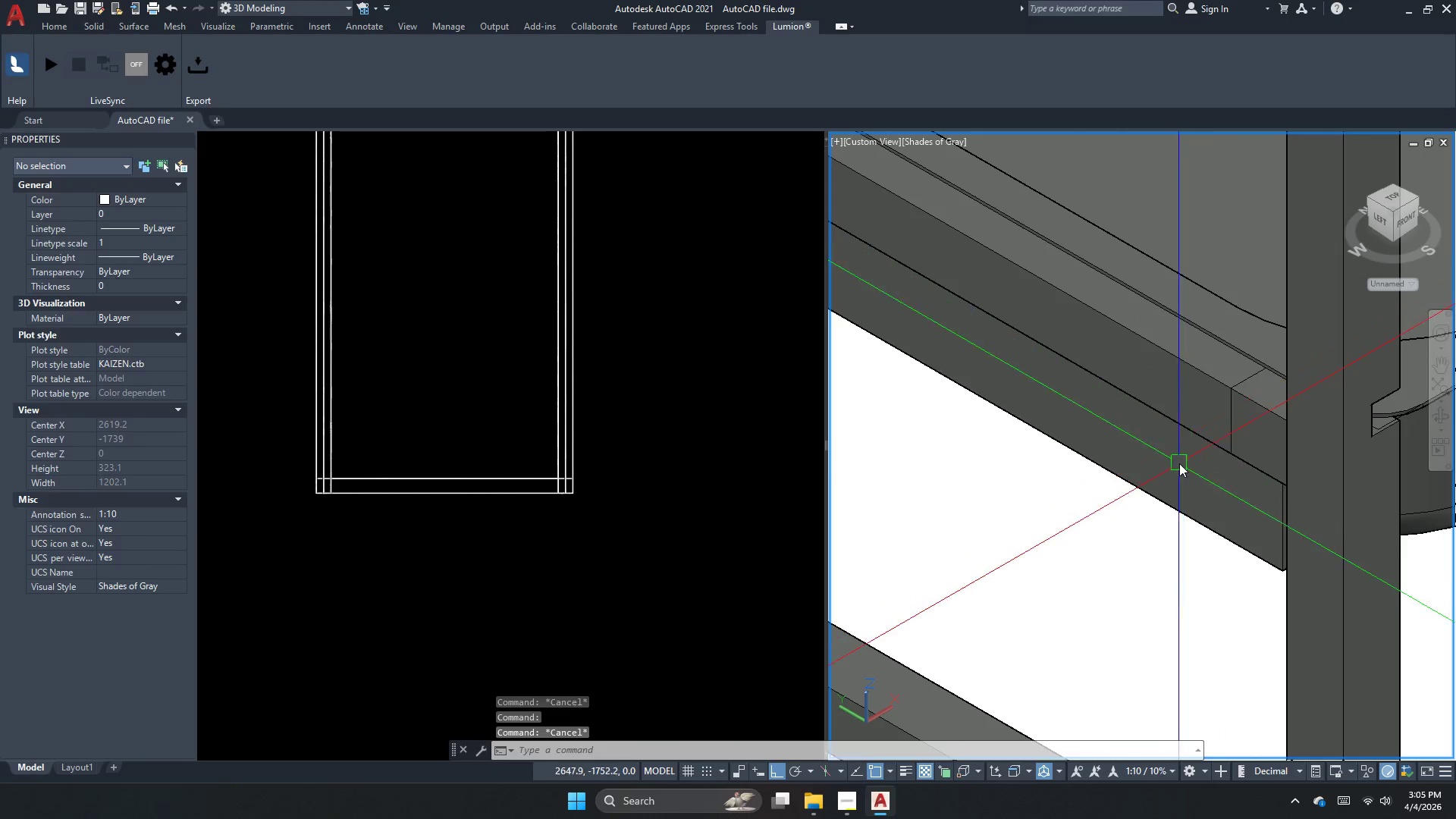 
scroll: coordinate [1219, 406], scroll_direction: up, amount: 2.0
 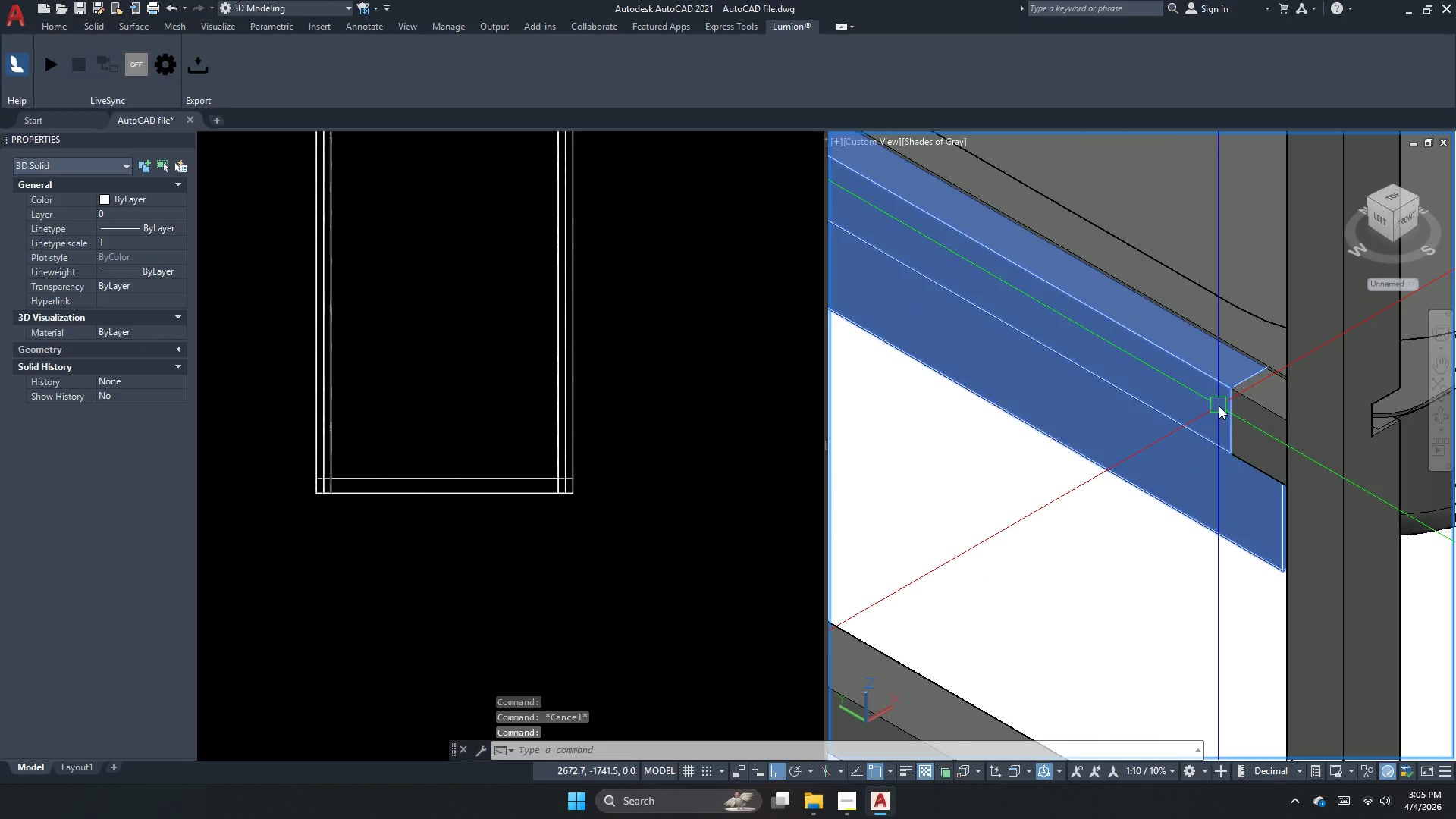 
left_click([1179, 463])
 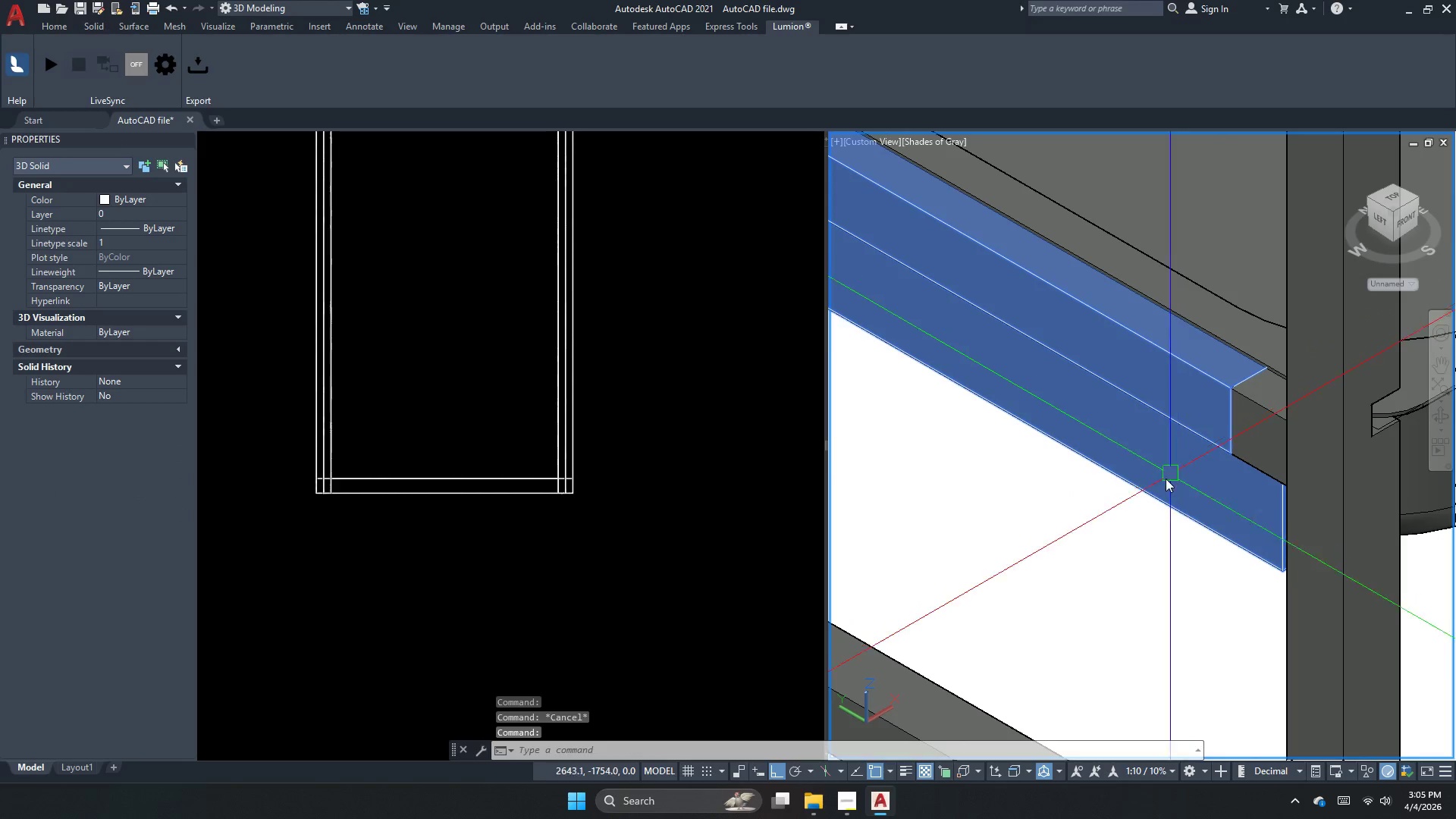 
key(M)
 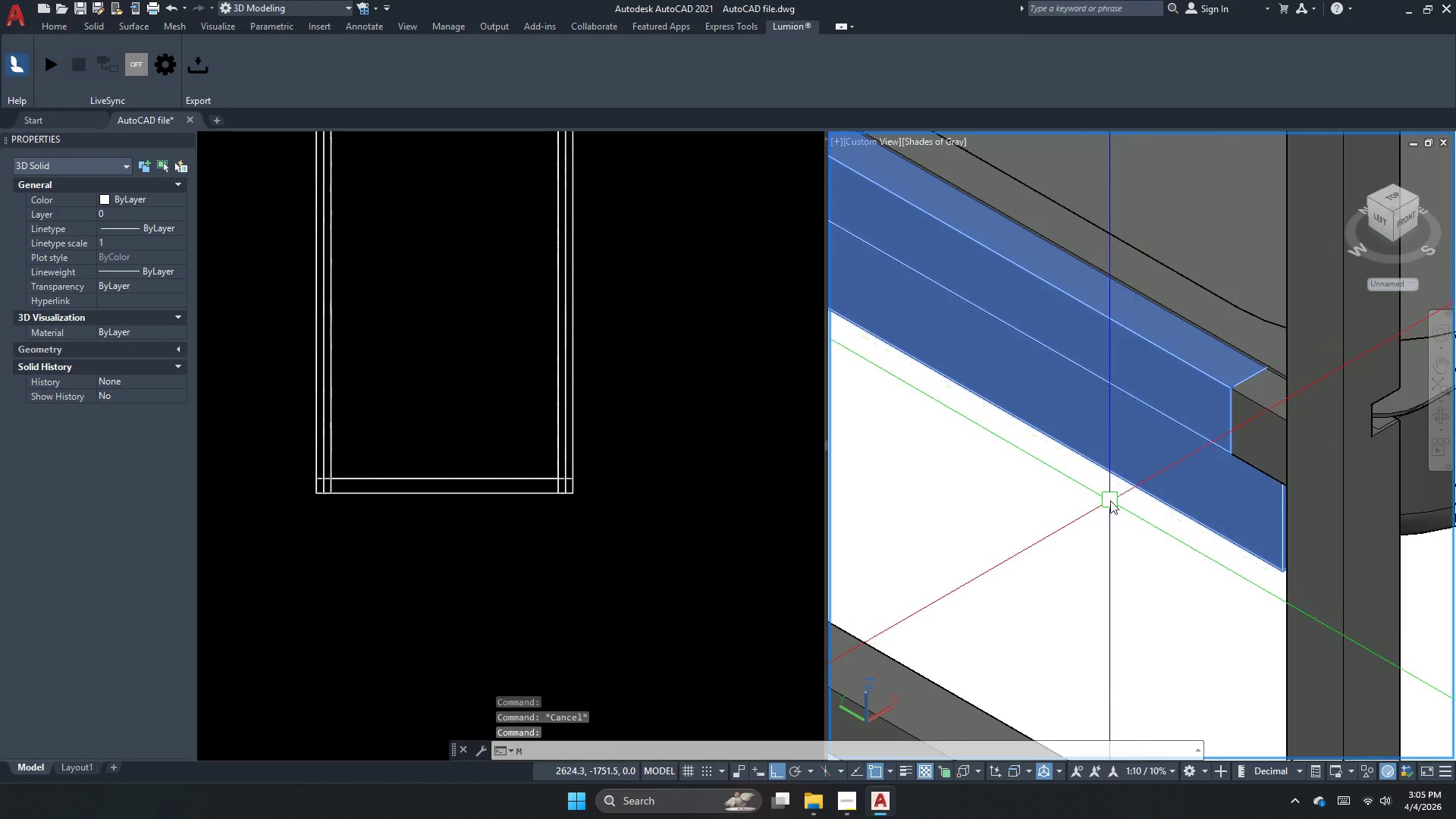 
key(Space)
 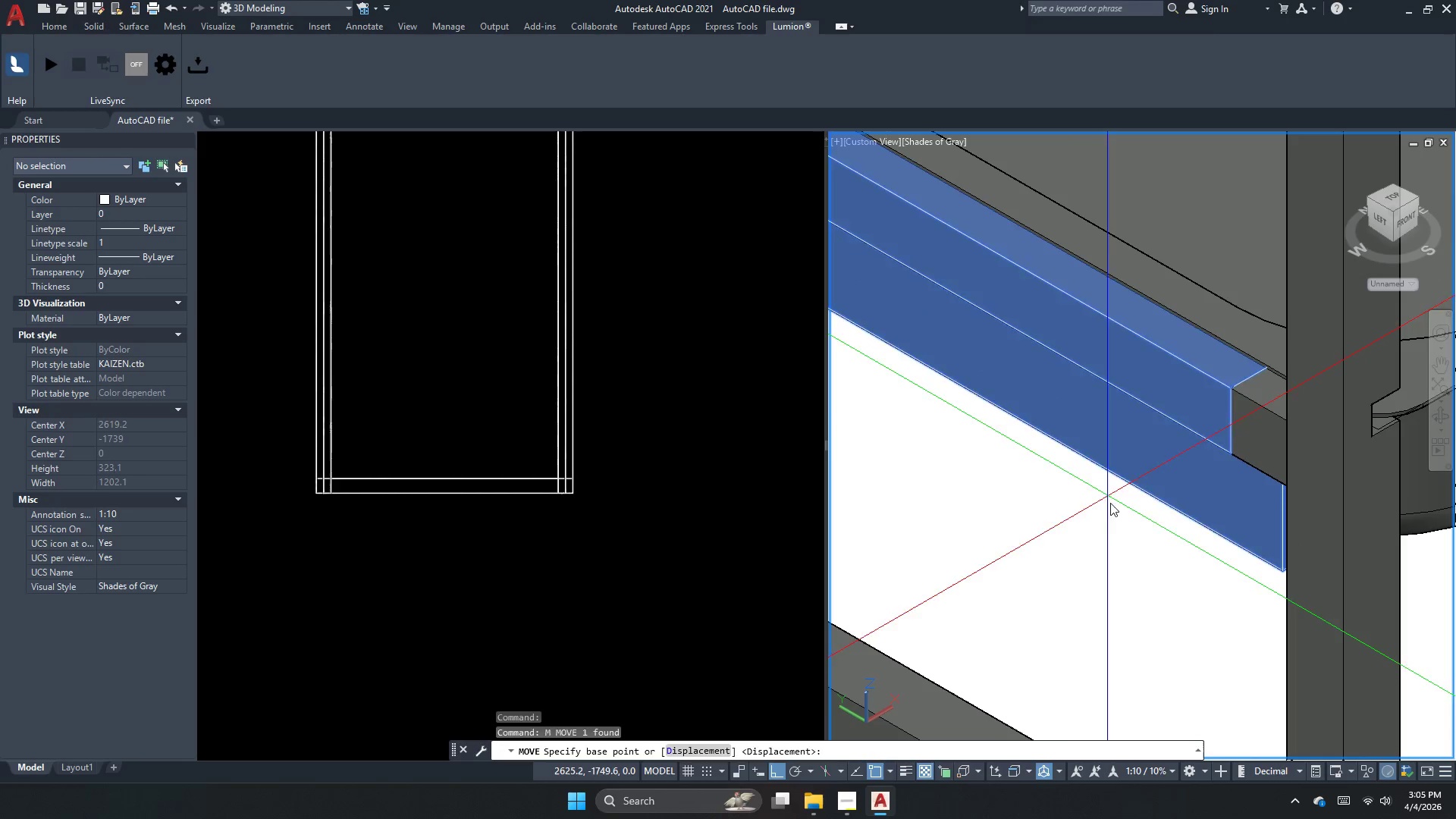 
left_click_drag(start_coordinate=[1109, 500], to_coordinate=[1121, 506])
 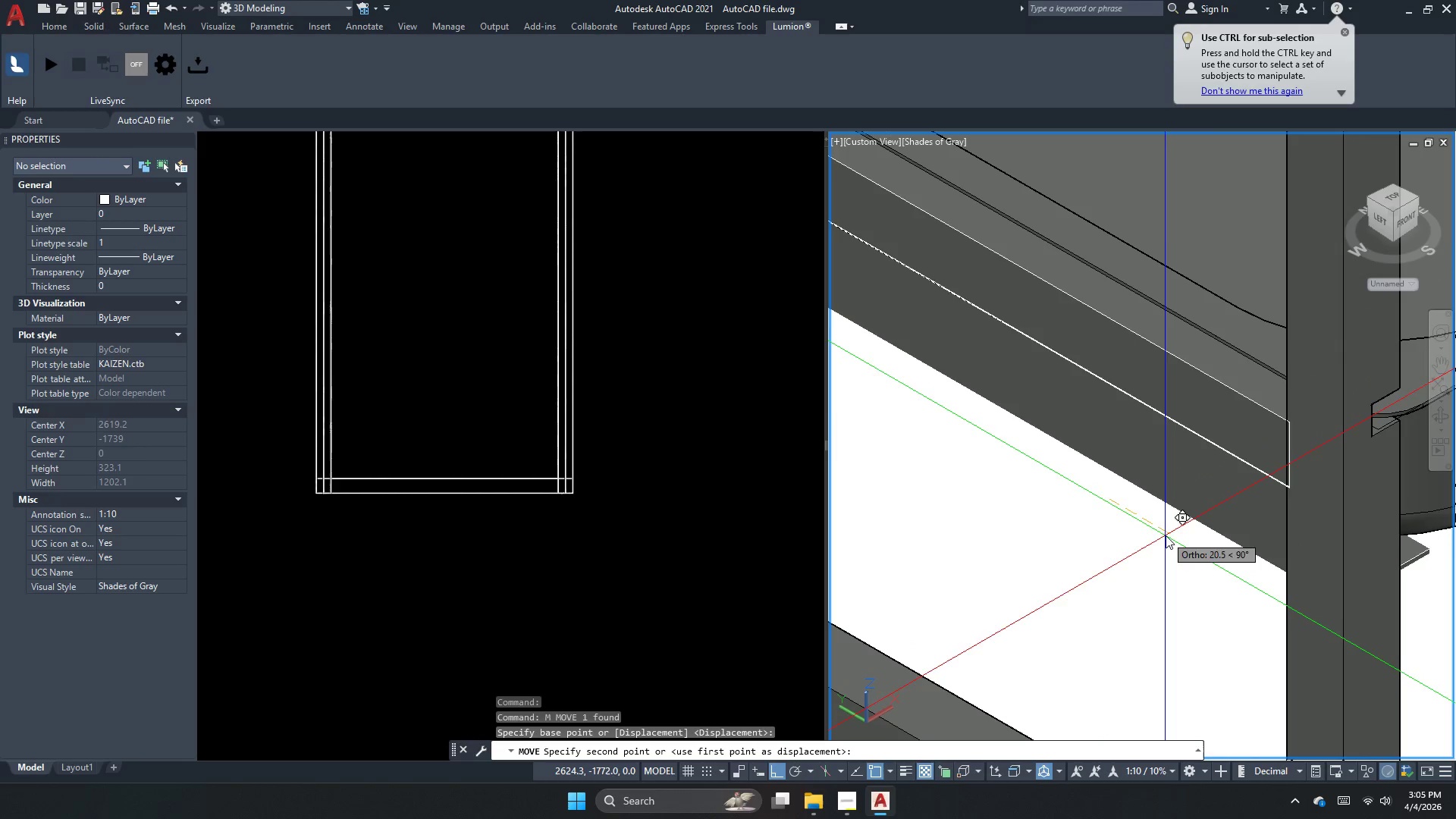 
key(Numpad2)
 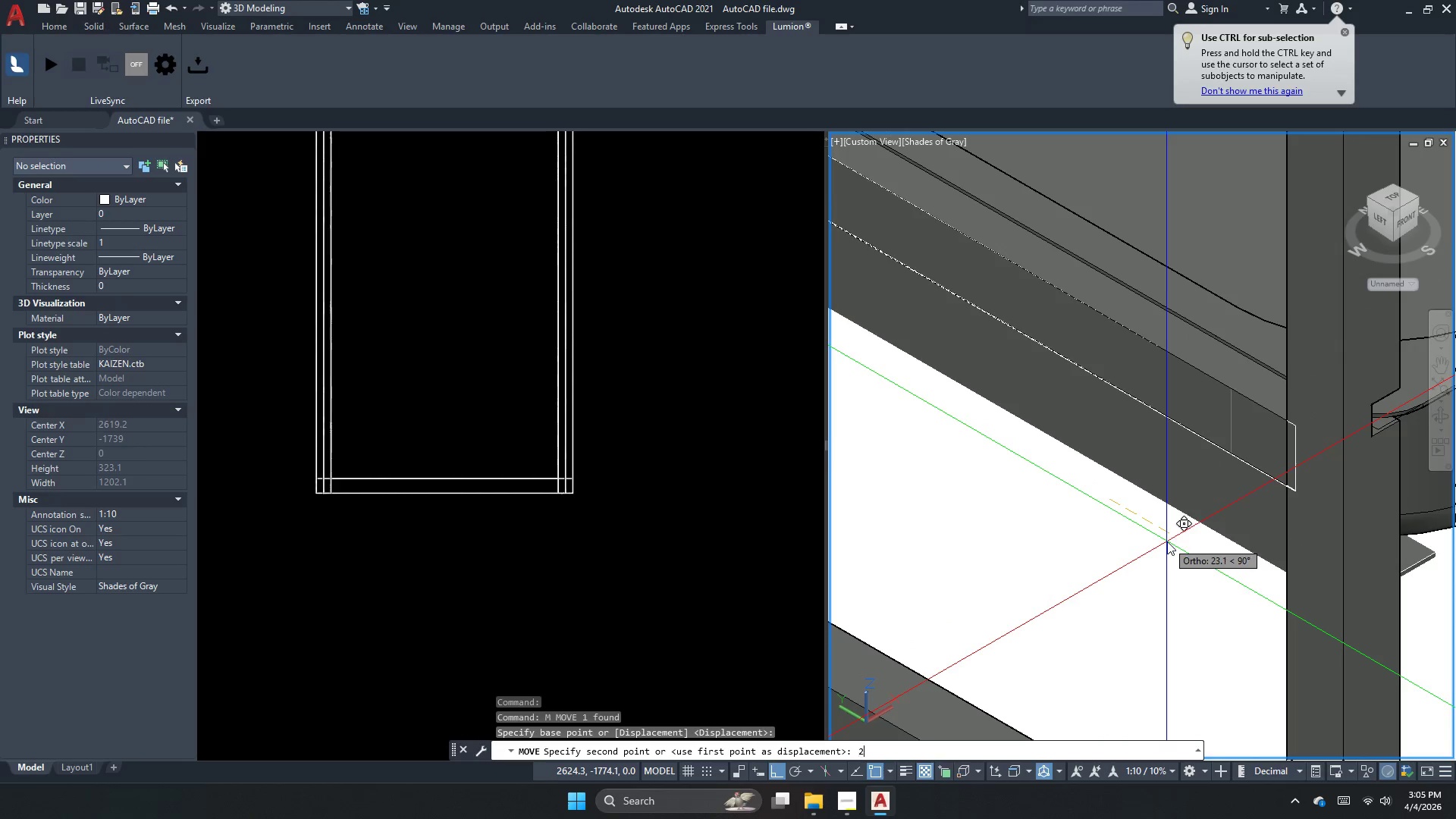 
key(Numpad0)
 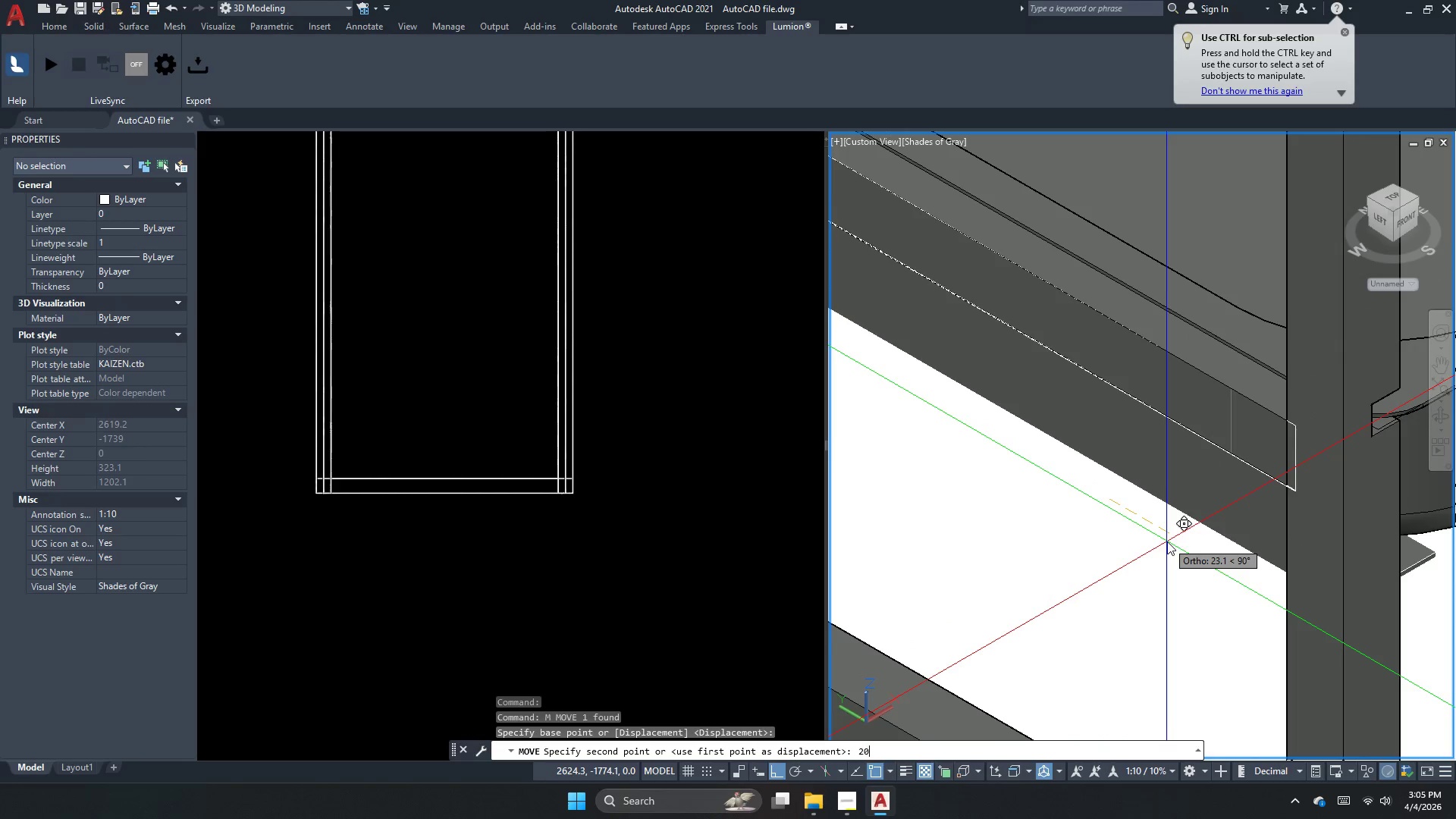 
key(NumpadEnter)
 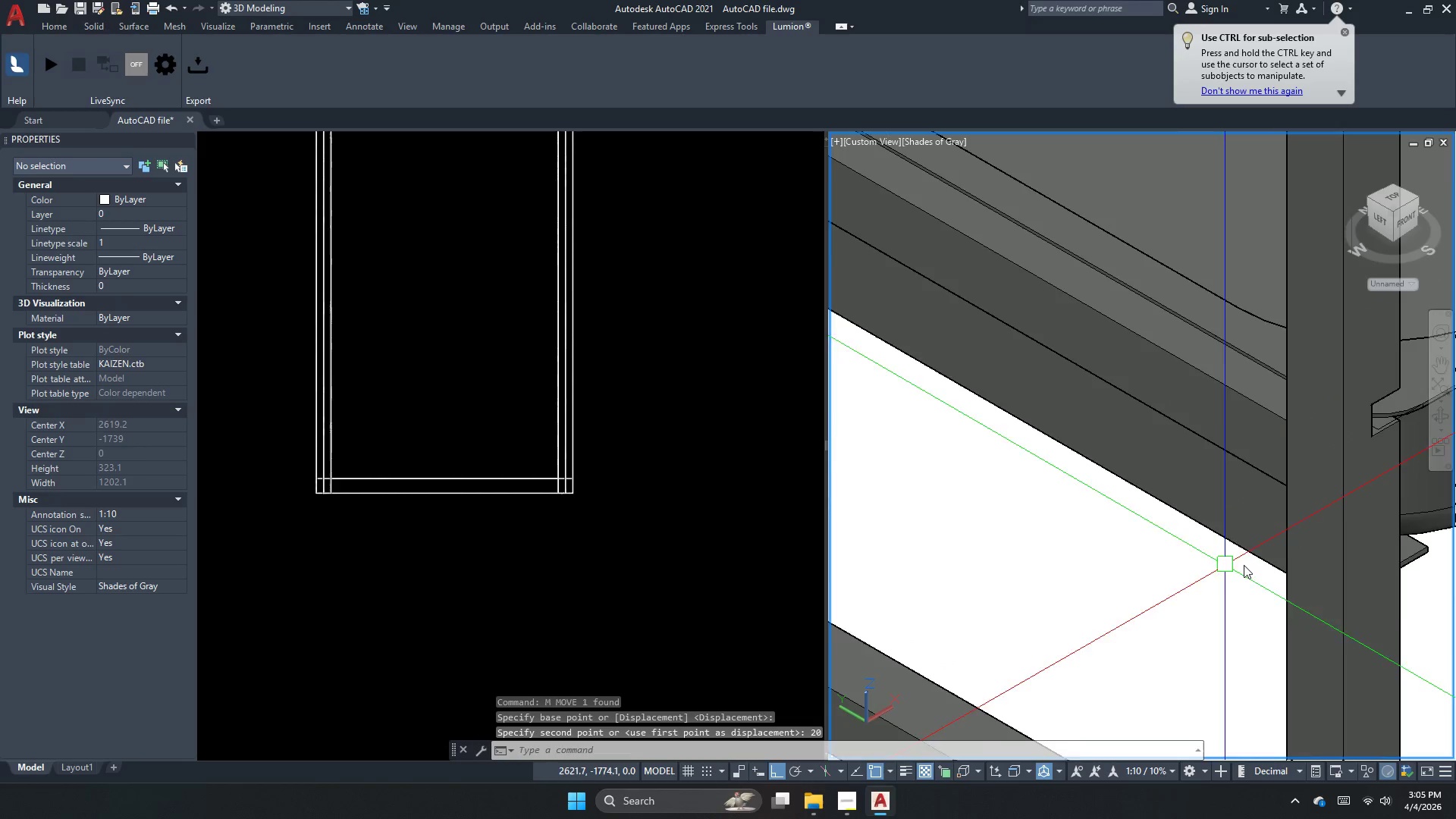 
scroll: coordinate [1305, 564], scroll_direction: down, amount: 2.0
 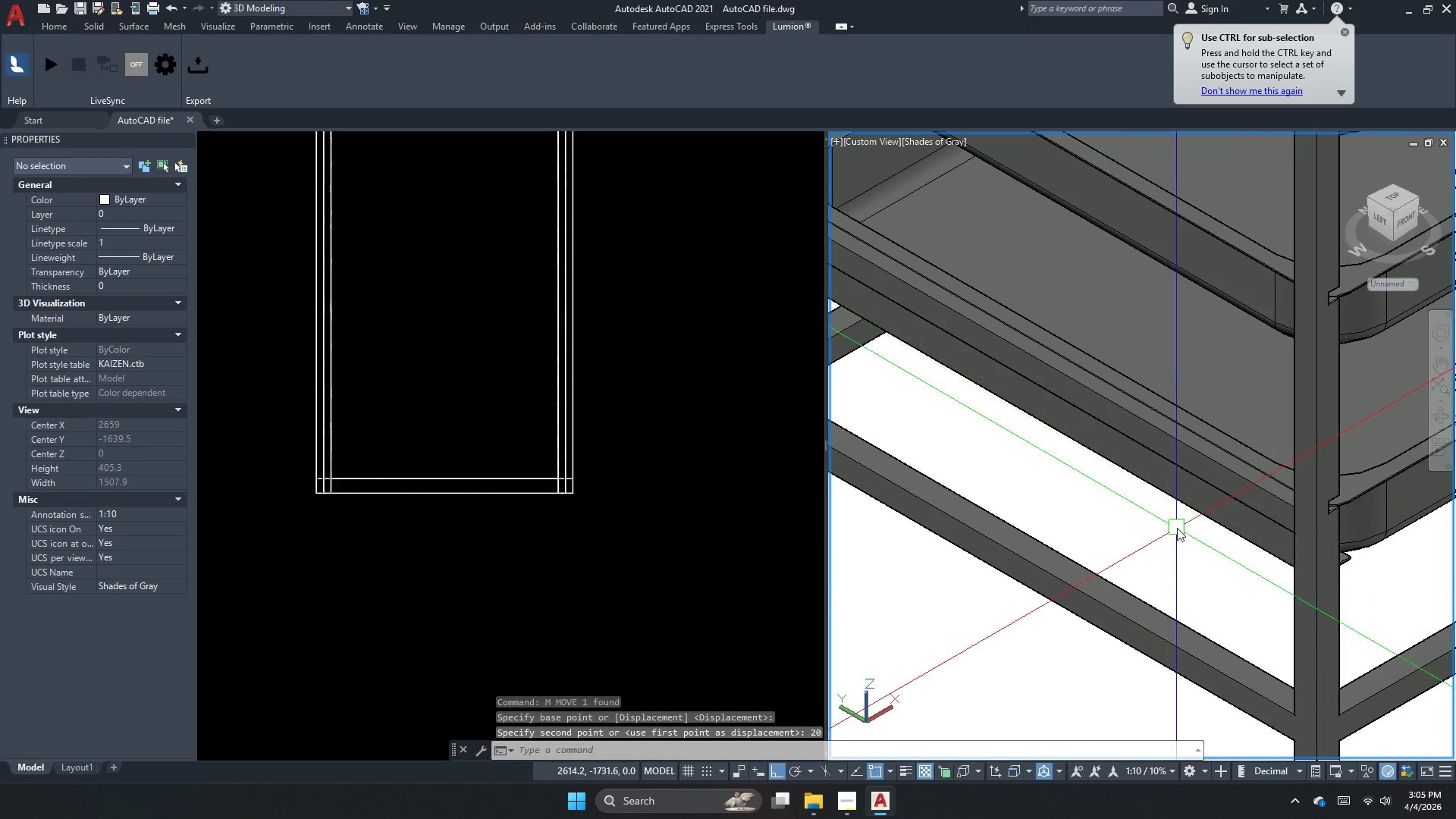 
key(Escape)
 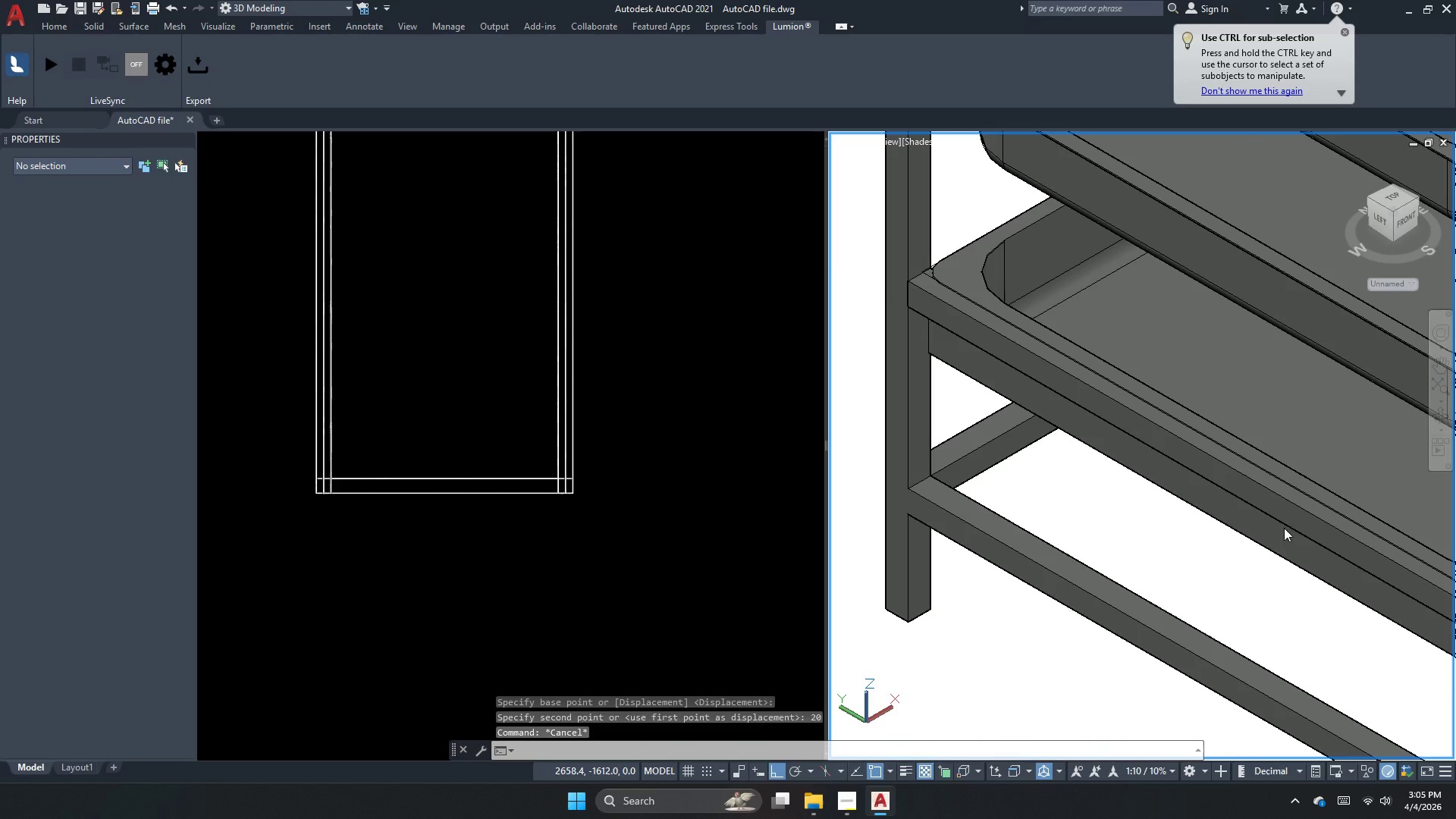 
left_click([1260, 511])
 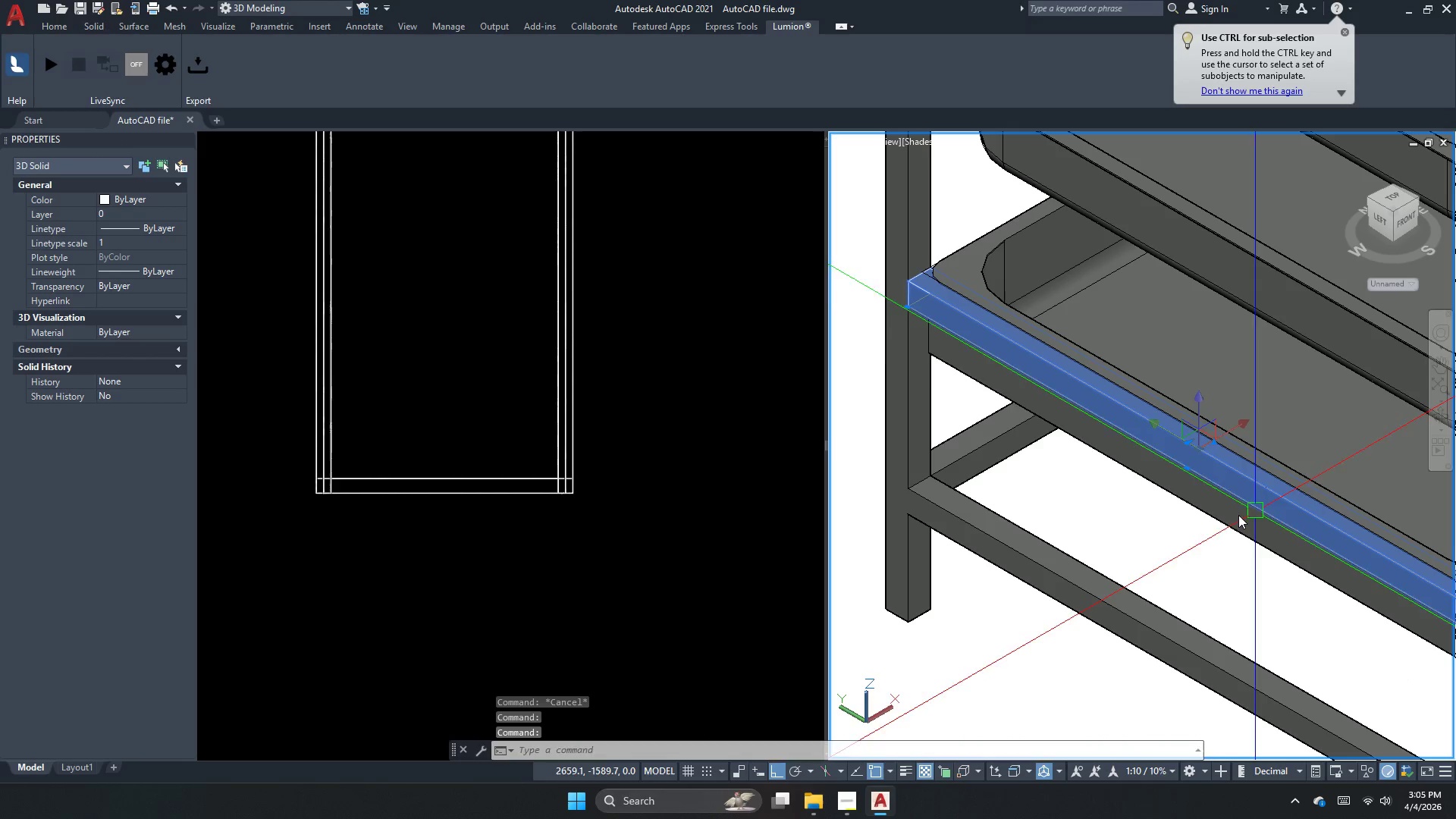 
key(E)
 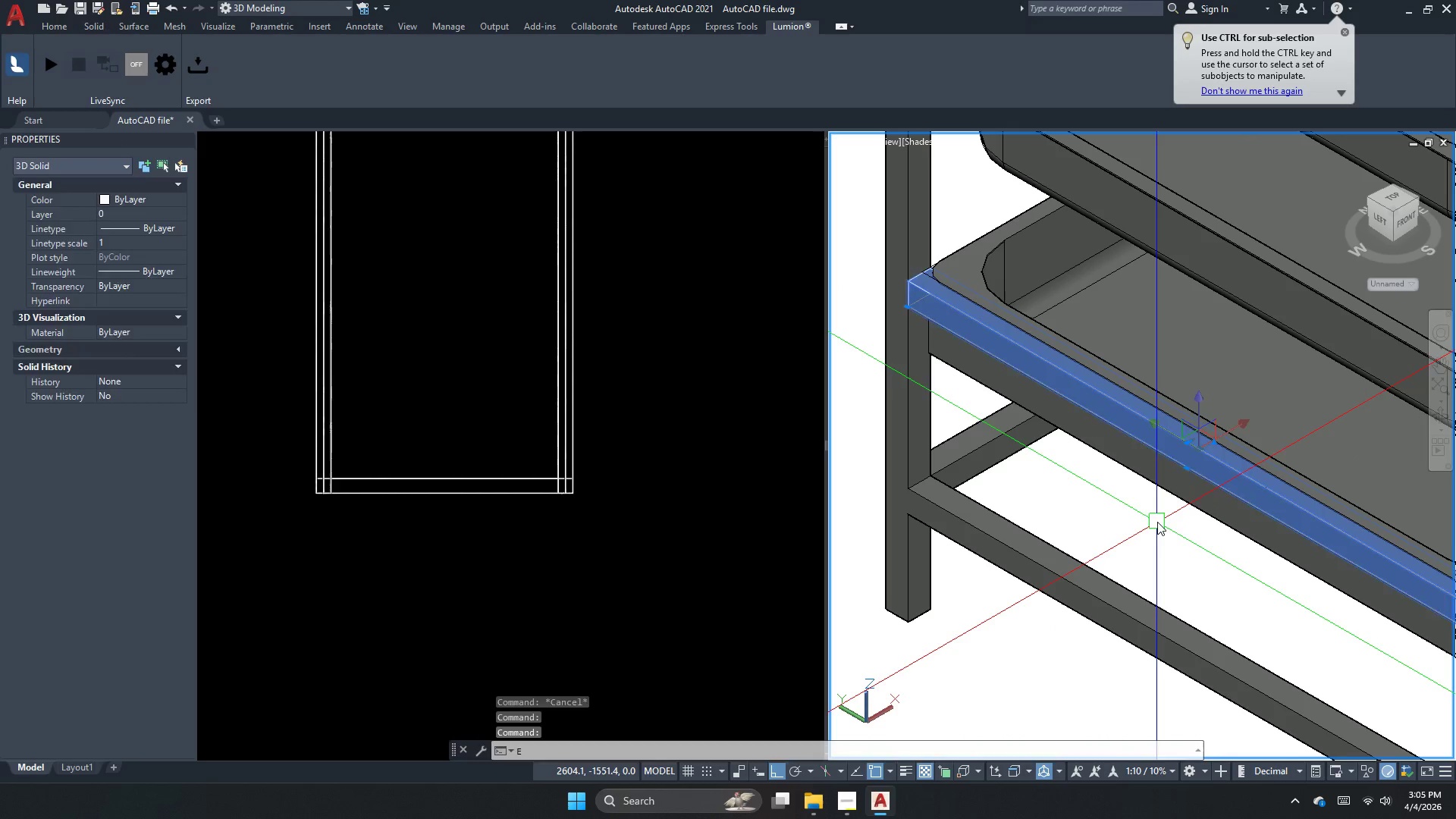 
key(Space)
 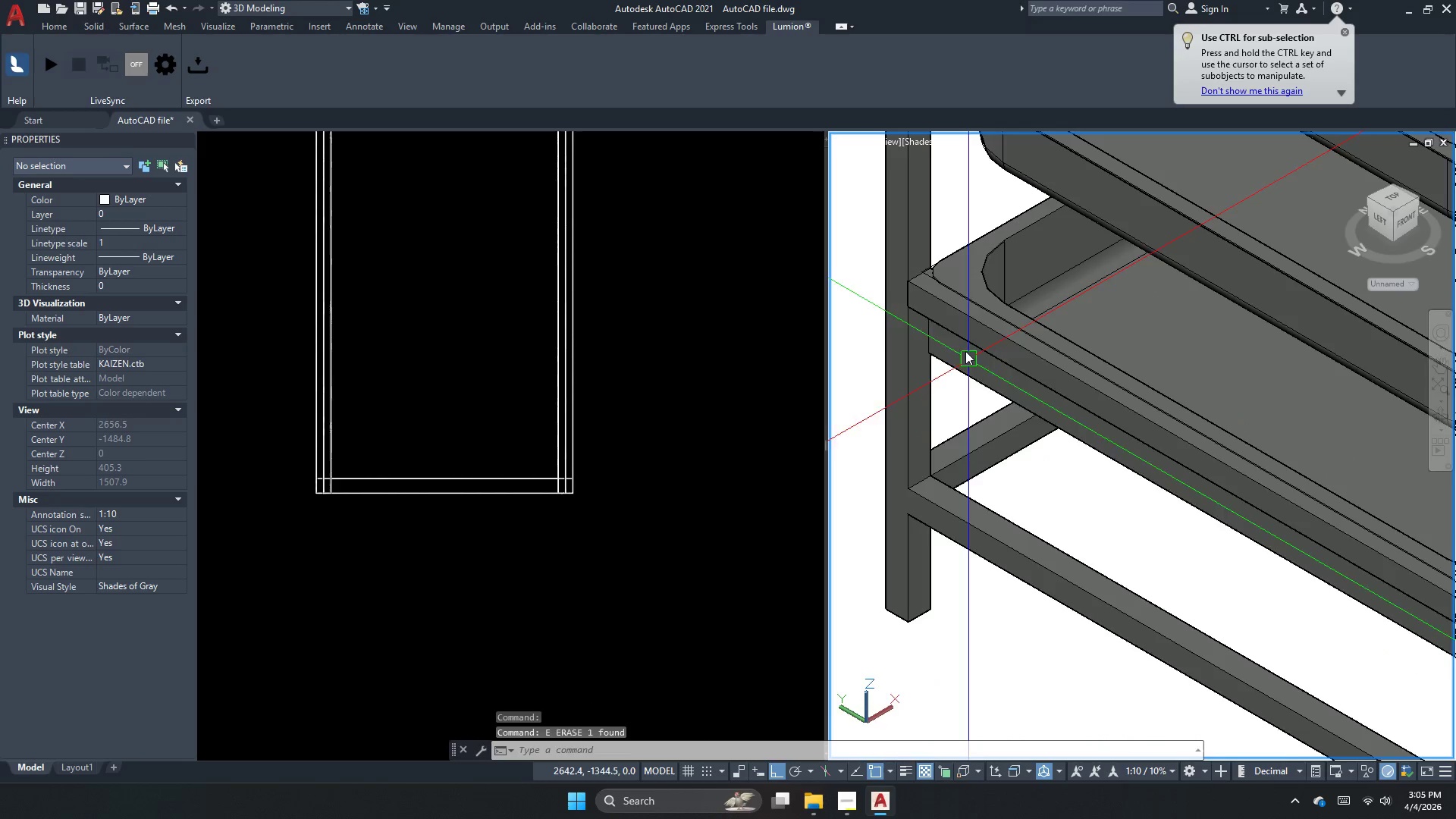 
scroll: coordinate [922, 290], scroll_direction: up, amount: 3.0
 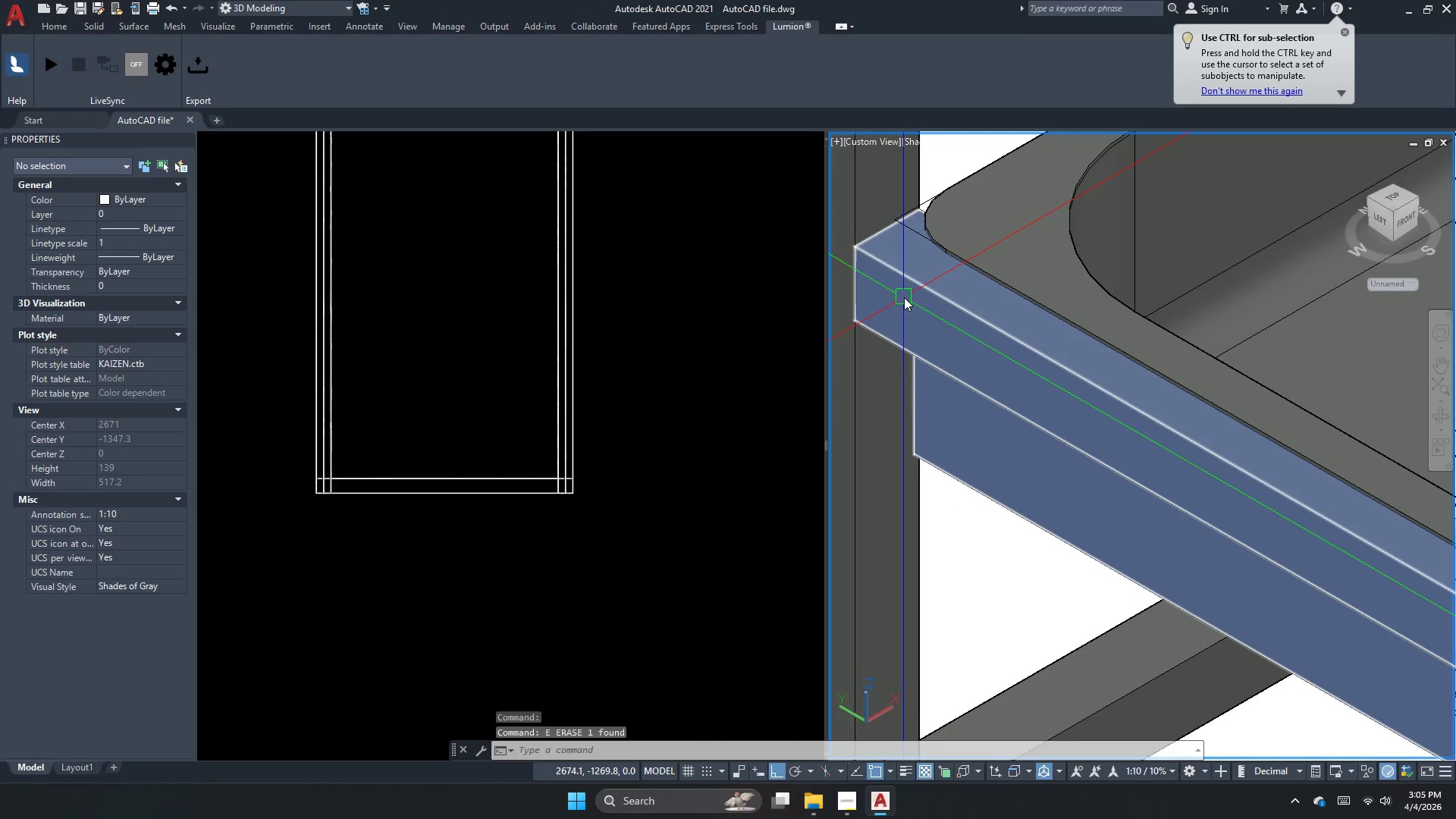 
key(Escape)
 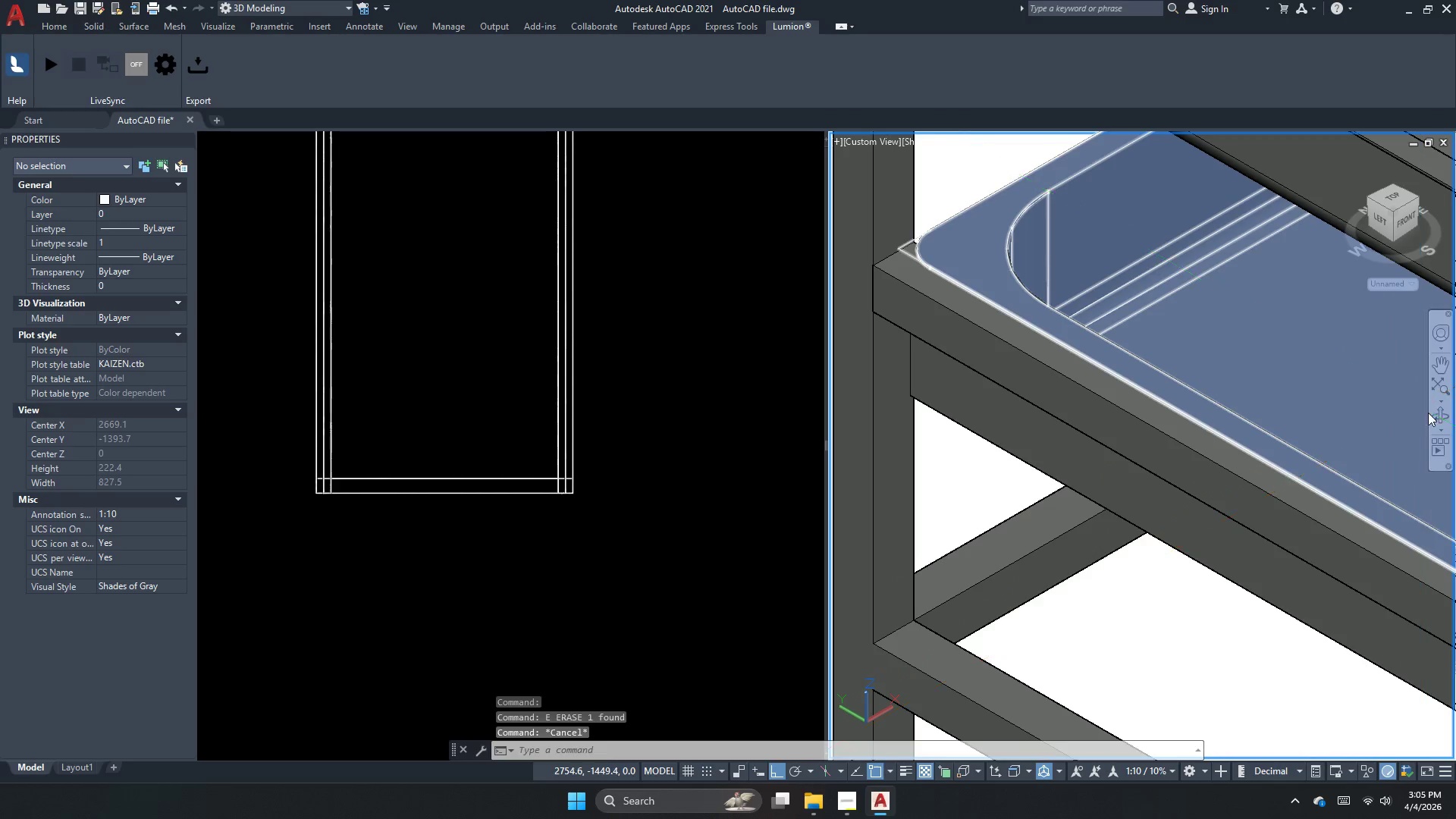 
scroll: coordinate [904, 297], scroll_direction: down, amount: 1.0
 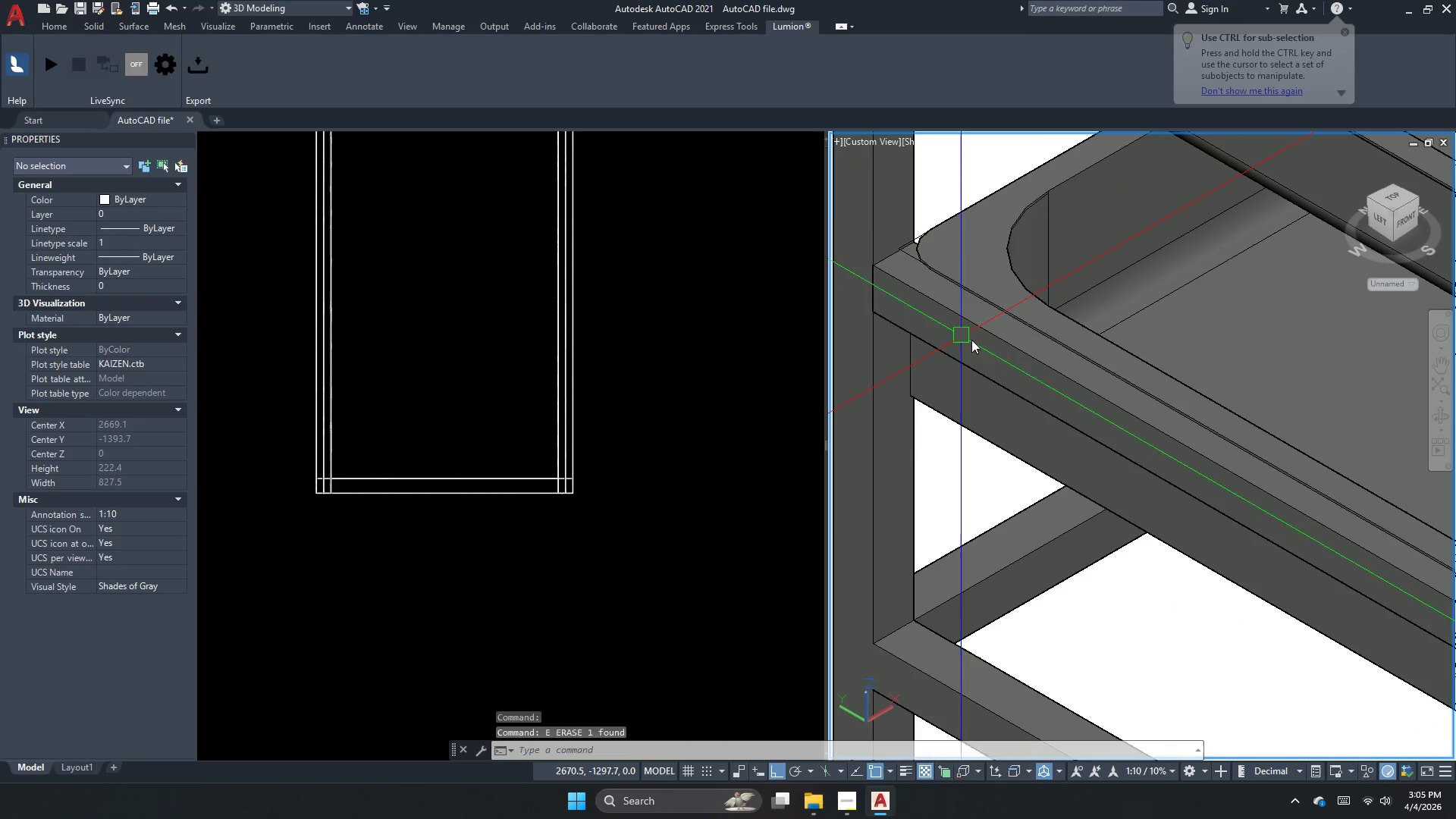 
left_click([1440, 413])
 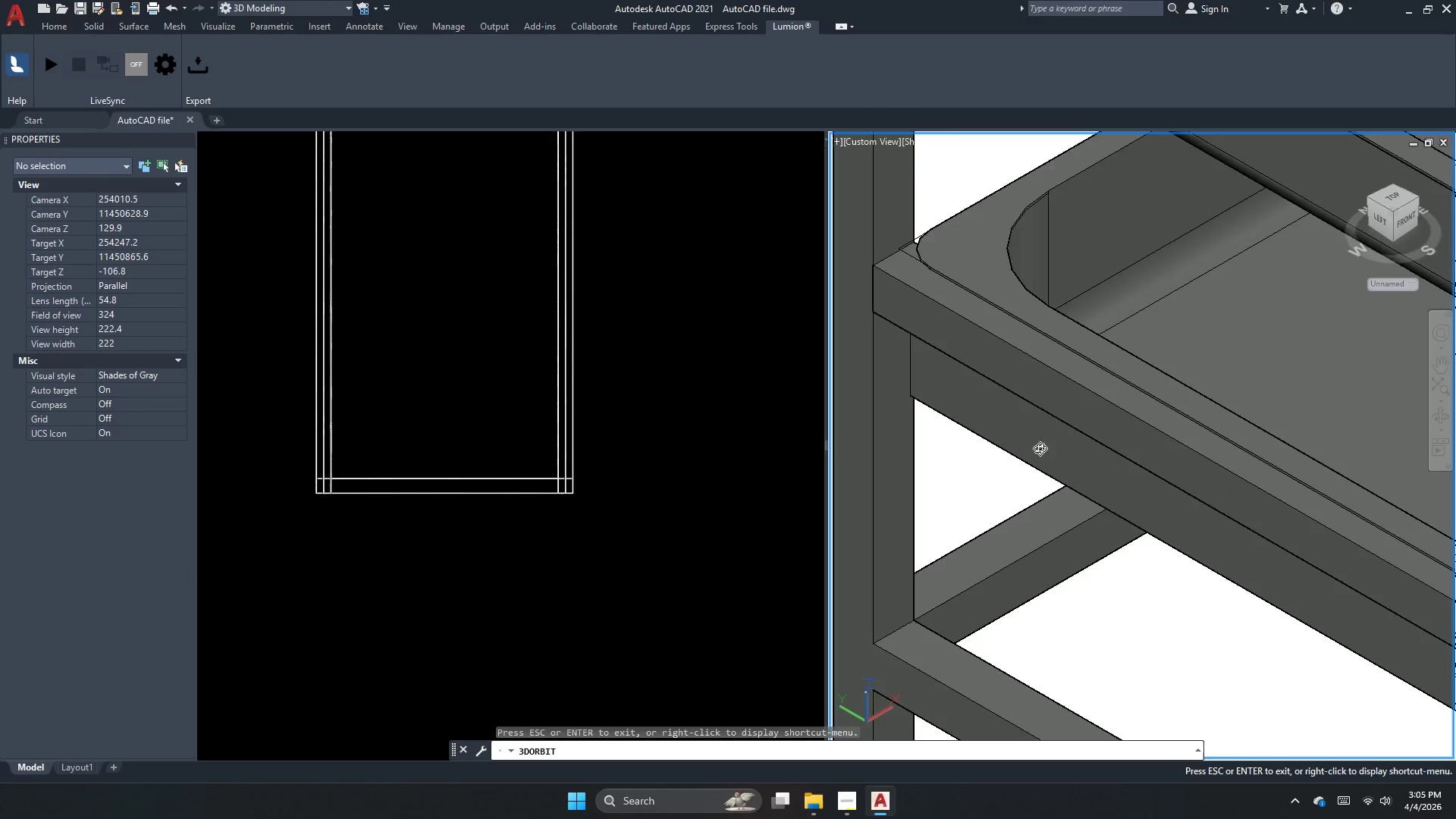 
left_click_drag(start_coordinate=[1209, 602], to_coordinate=[987, 577])
 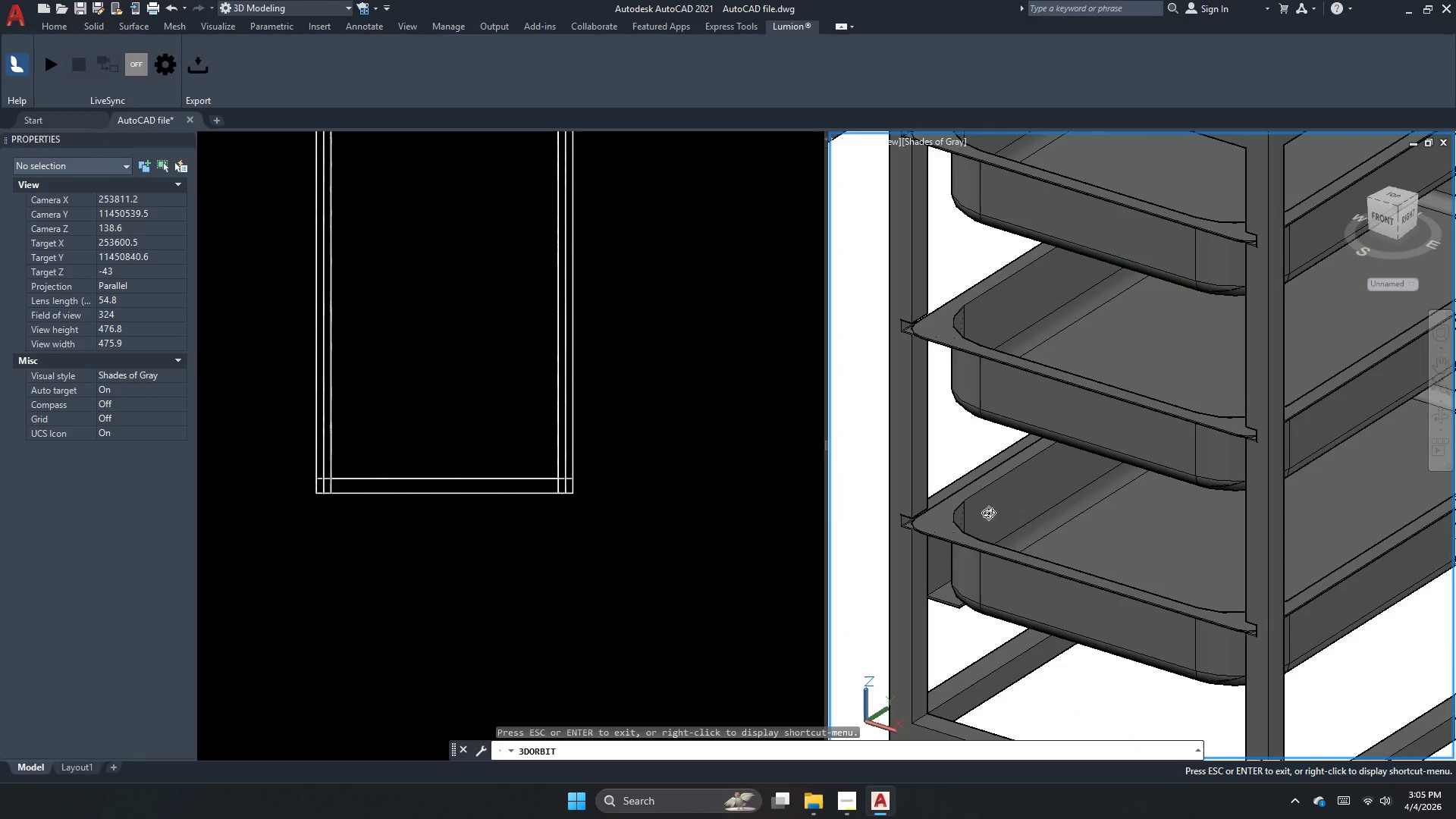 
scroll: coordinate [1010, 395], scroll_direction: down, amount: 8.0
 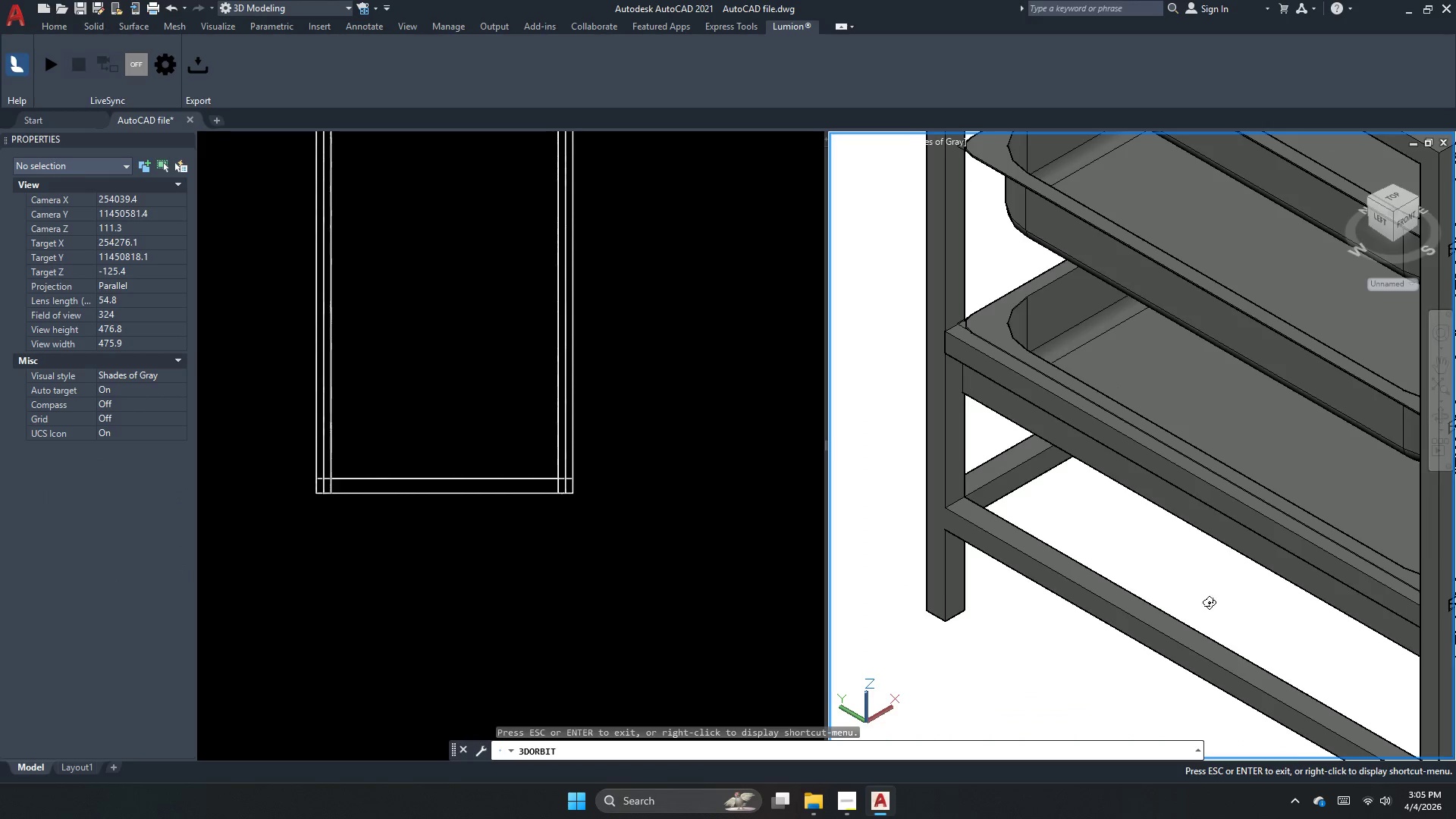 
left_click_drag(start_coordinate=[960, 636], to_coordinate=[1172, 583])
 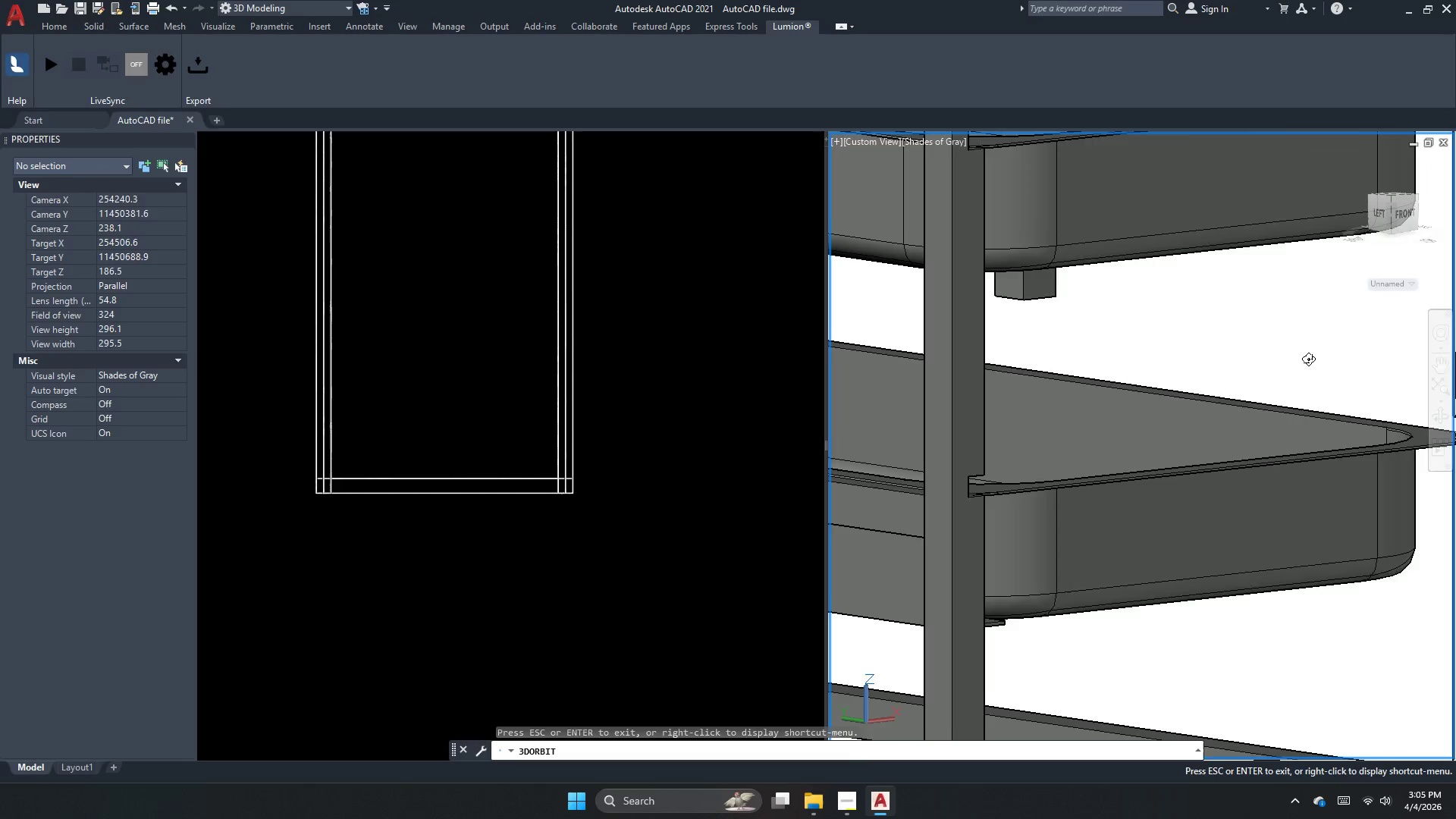 
scroll: coordinate [927, 553], scroll_direction: up, amount: 7.0
 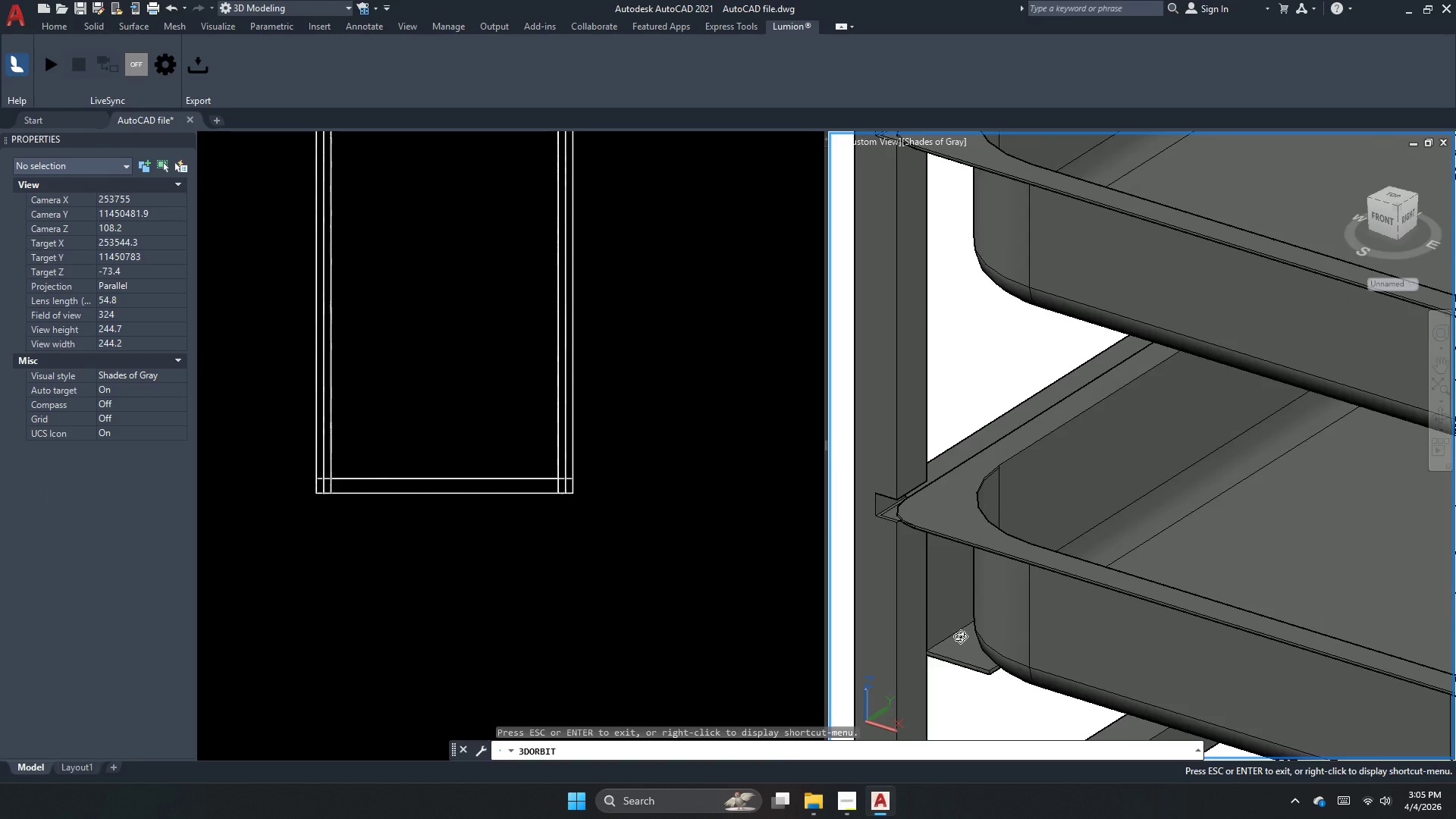 
left_click_drag(start_coordinate=[1025, 604], to_coordinate=[815, 556])
 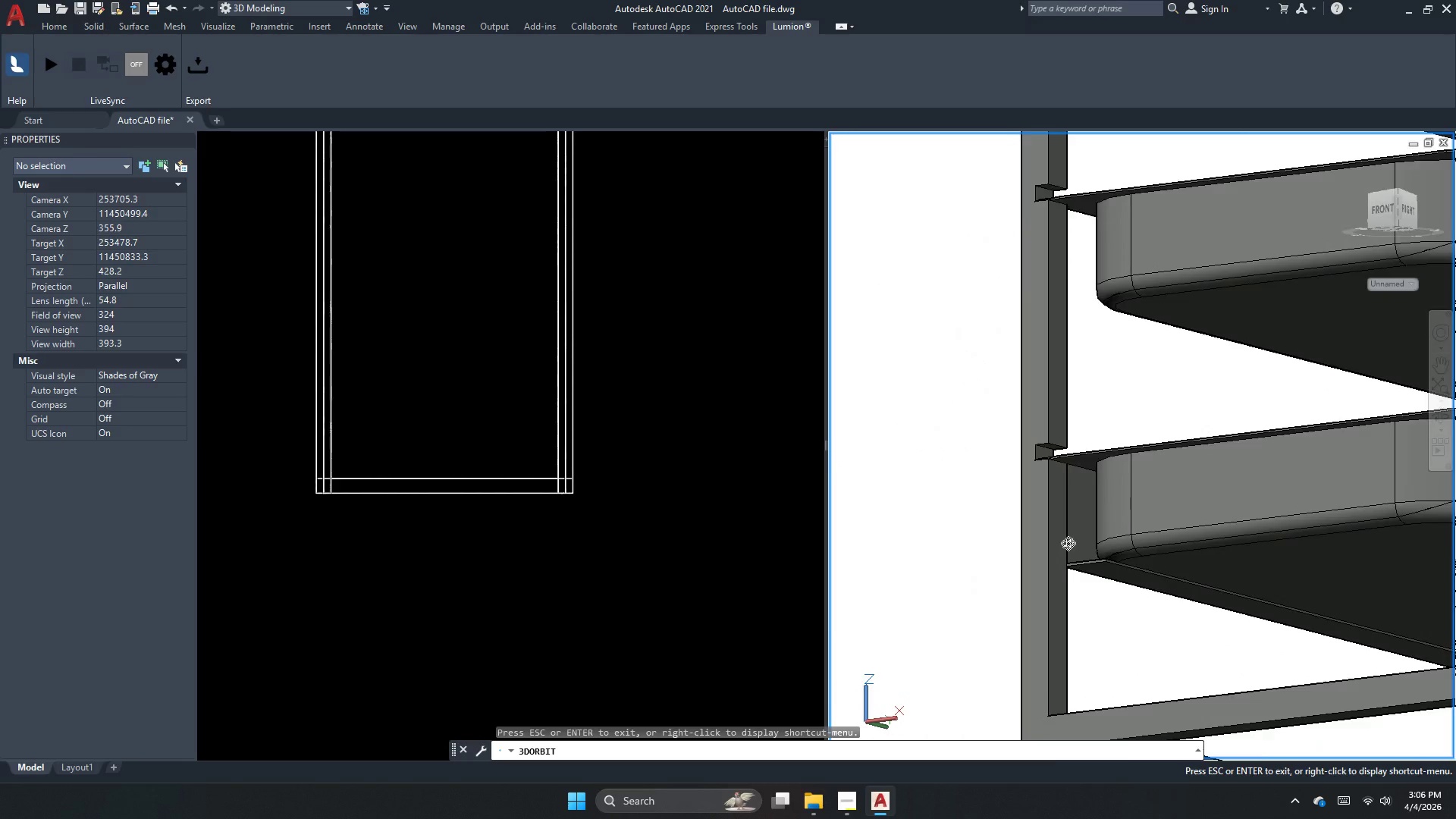 
scroll: coordinate [1215, 410], scroll_direction: down, amount: 5.0
 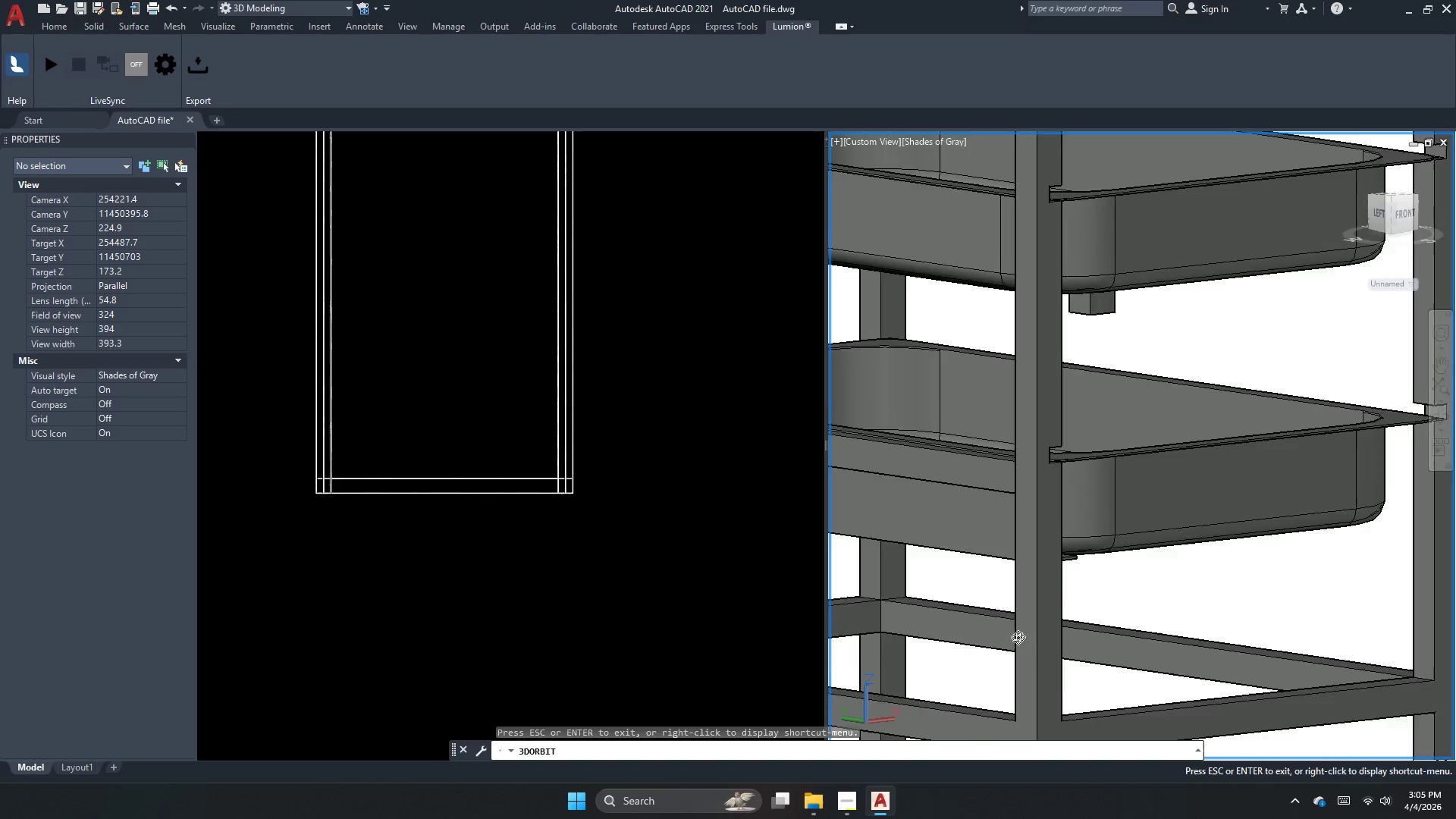 
left_click_drag(start_coordinate=[1200, 487], to_coordinate=[1227, 575])
 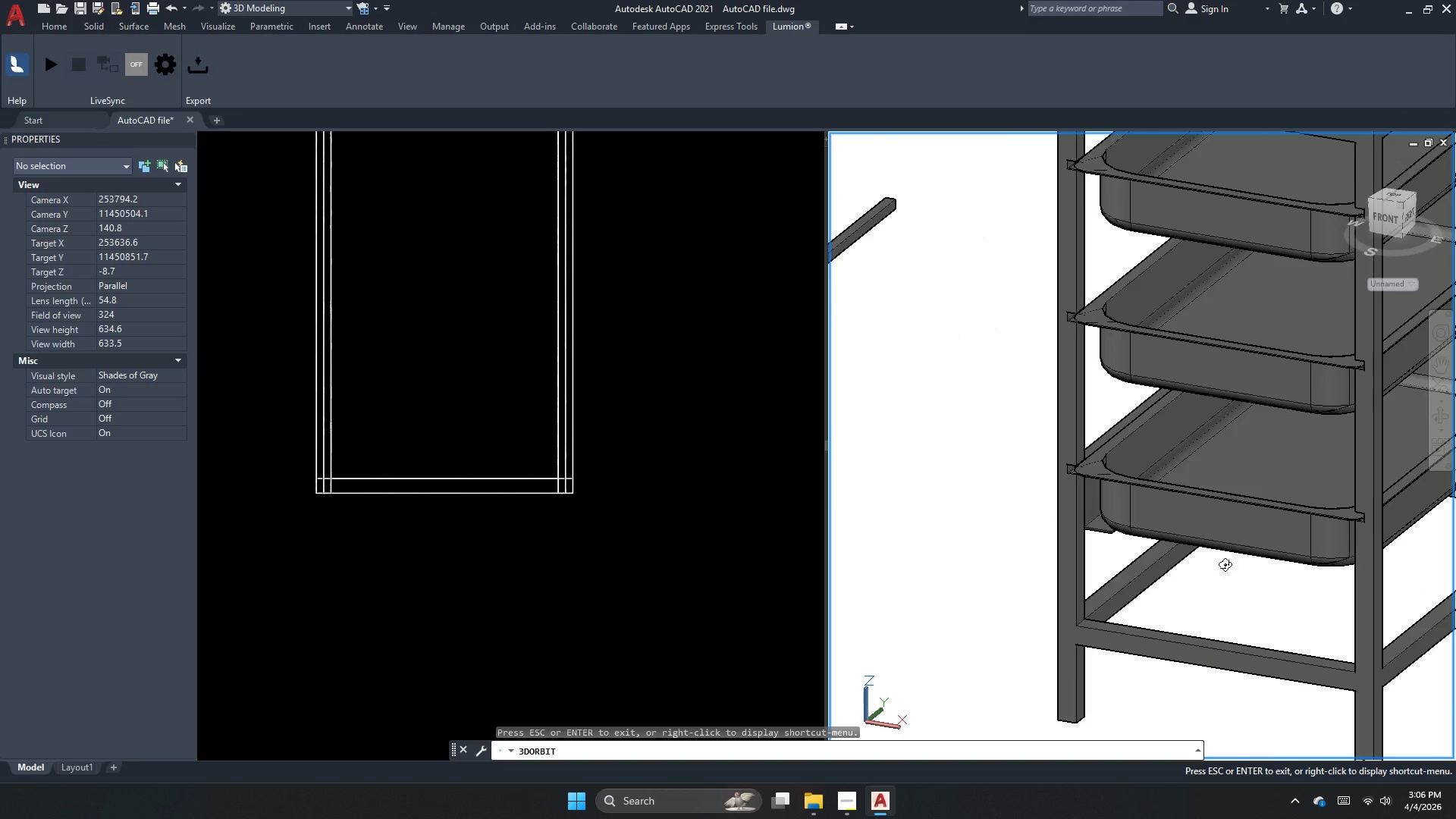 
scroll: coordinate [1188, 447], scroll_direction: down, amount: 5.0
 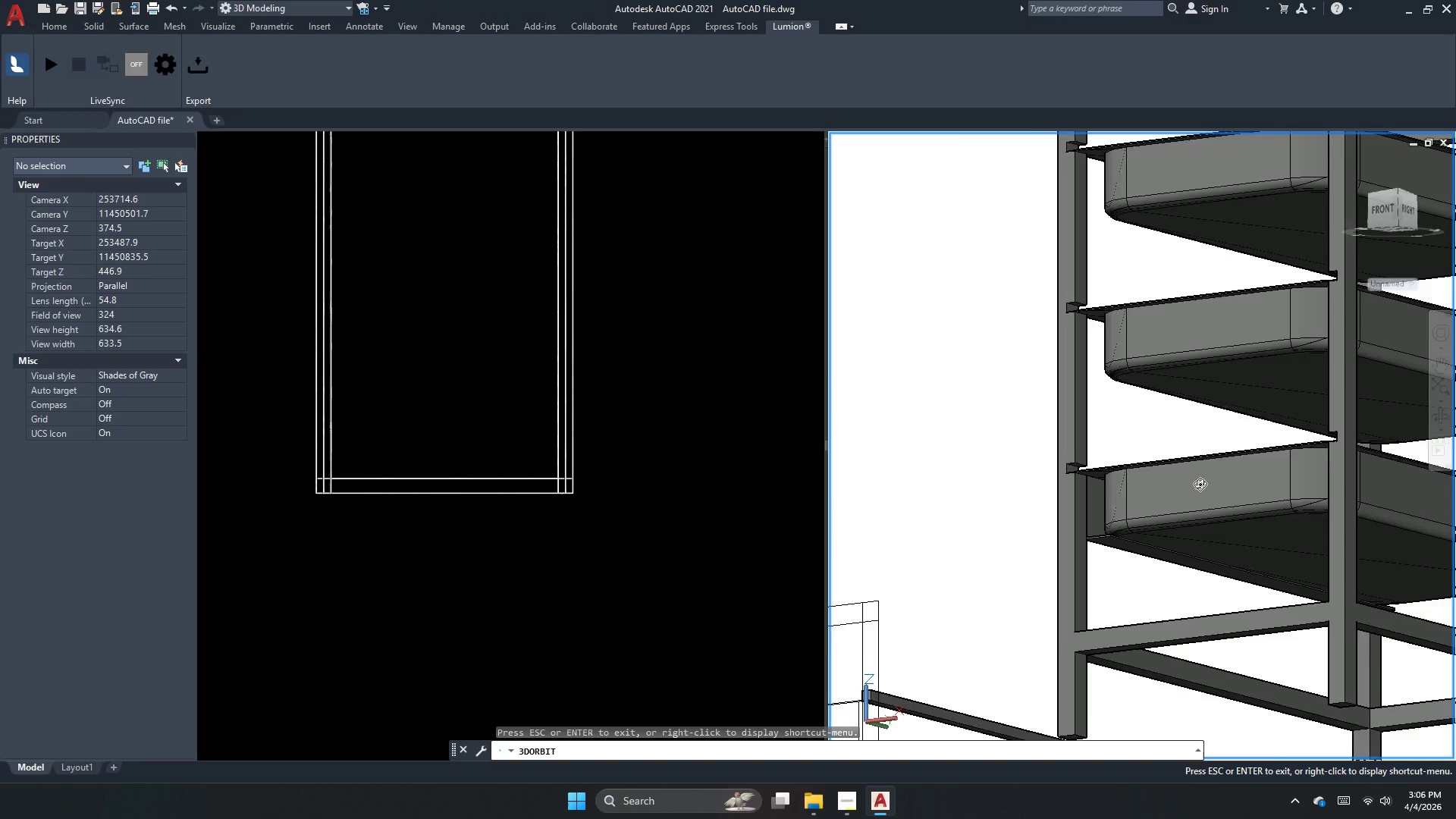 
key(Escape)
 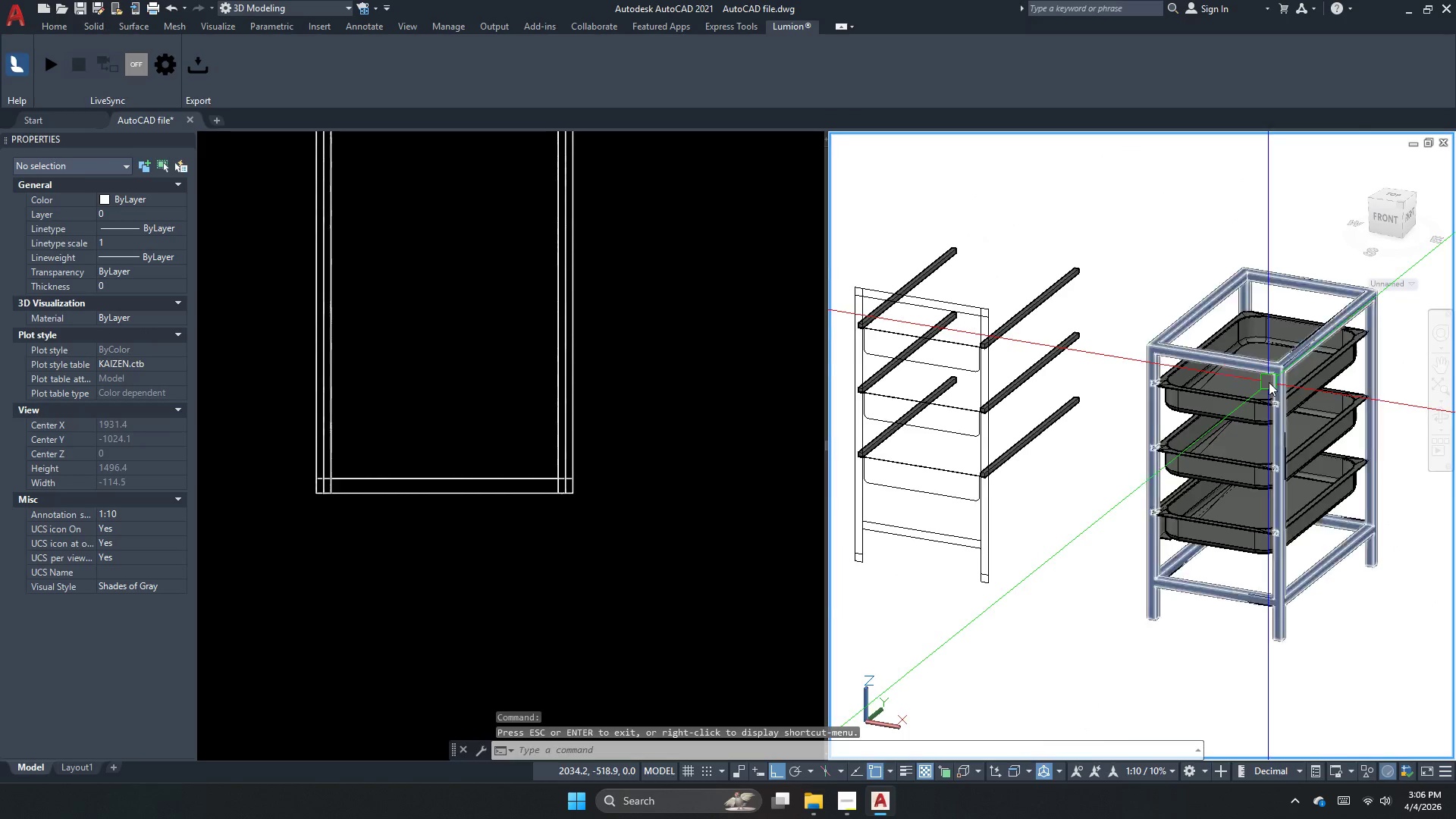 
scroll: coordinate [1213, 544], scroll_direction: down, amount: 9.0
 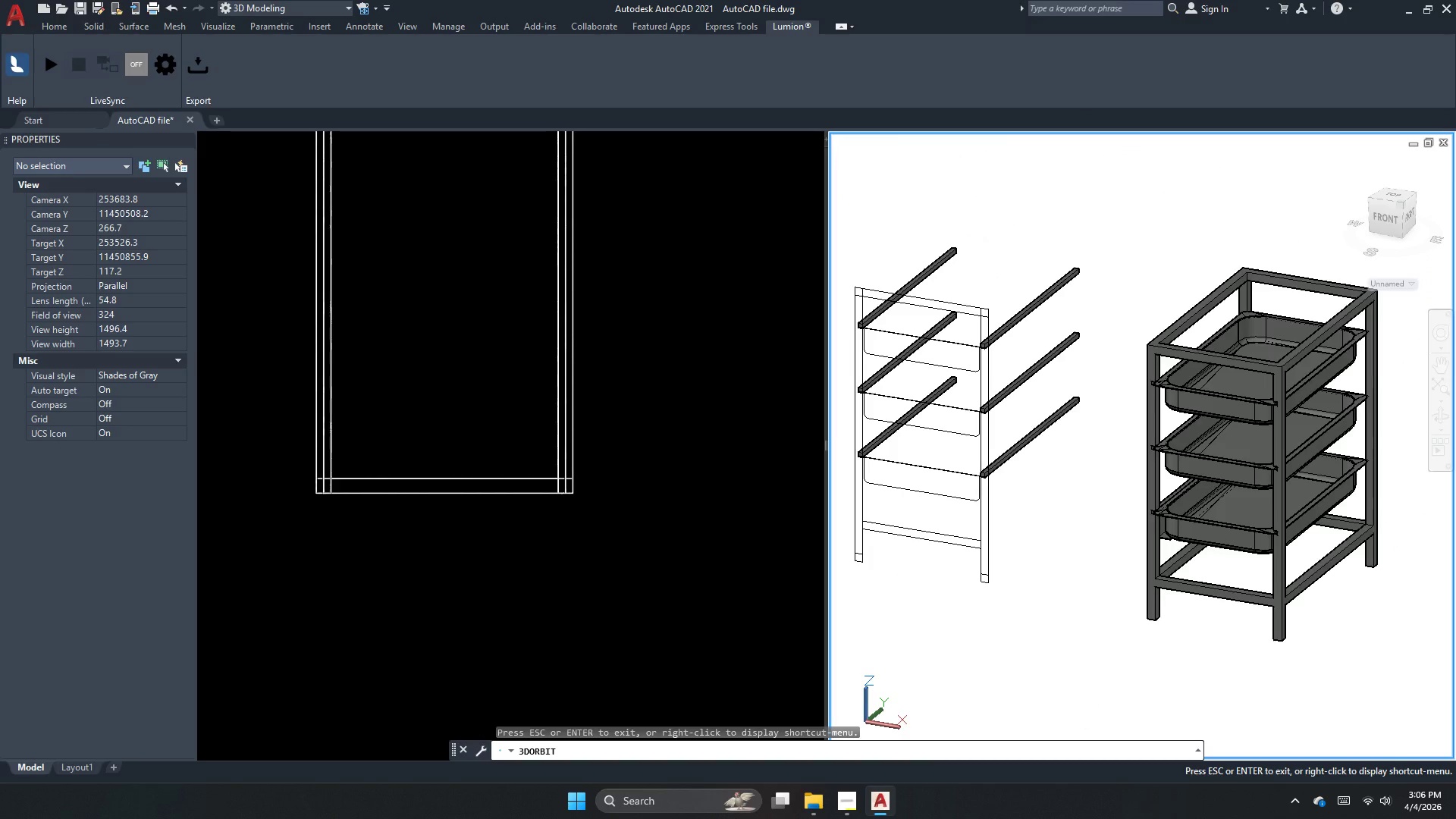 
scroll: coordinate [1269, 382], scroll_direction: up, amount: 2.0
 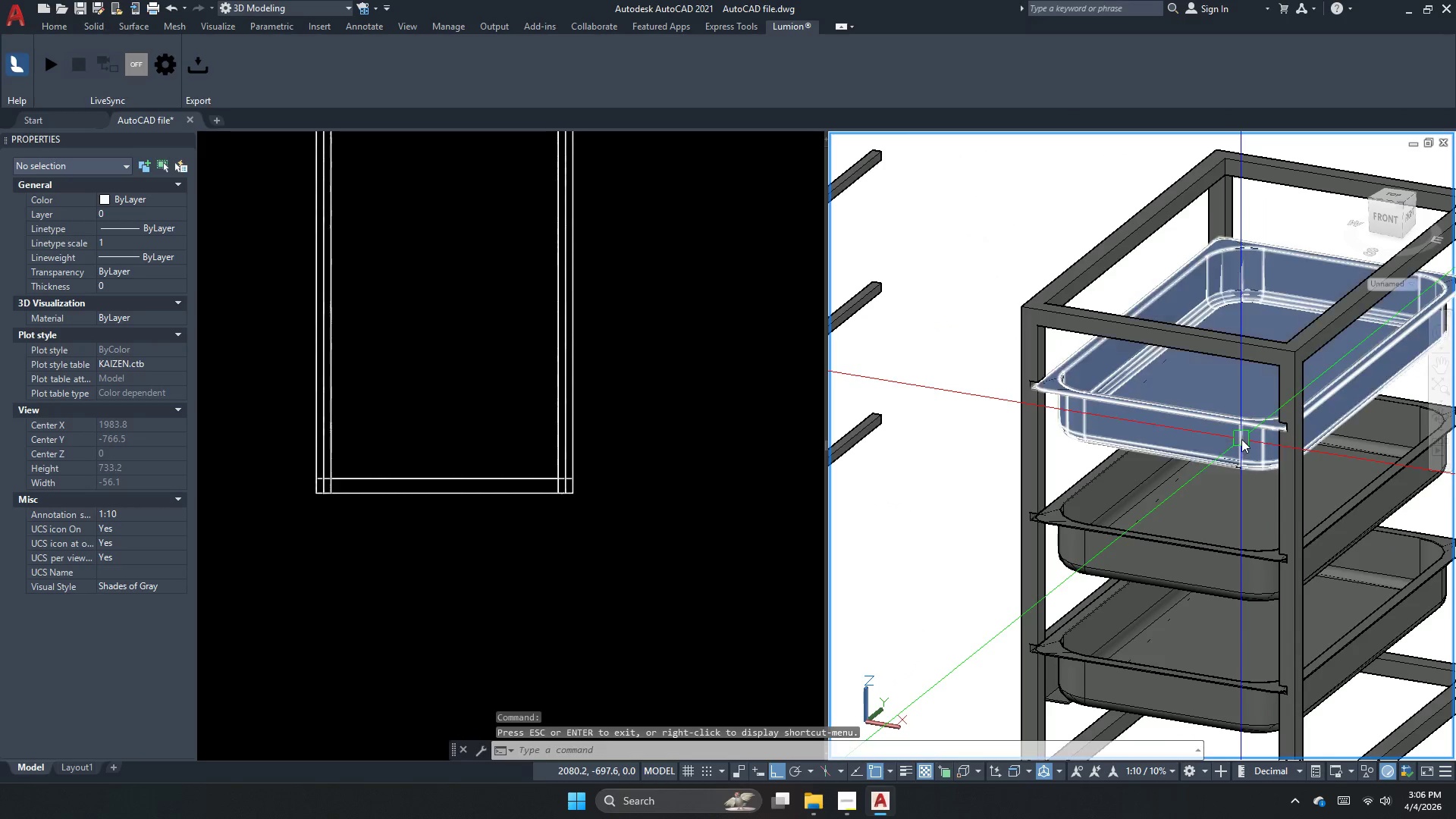 
key(Escape)
type(pers 1)
key(NumpadEnter)
 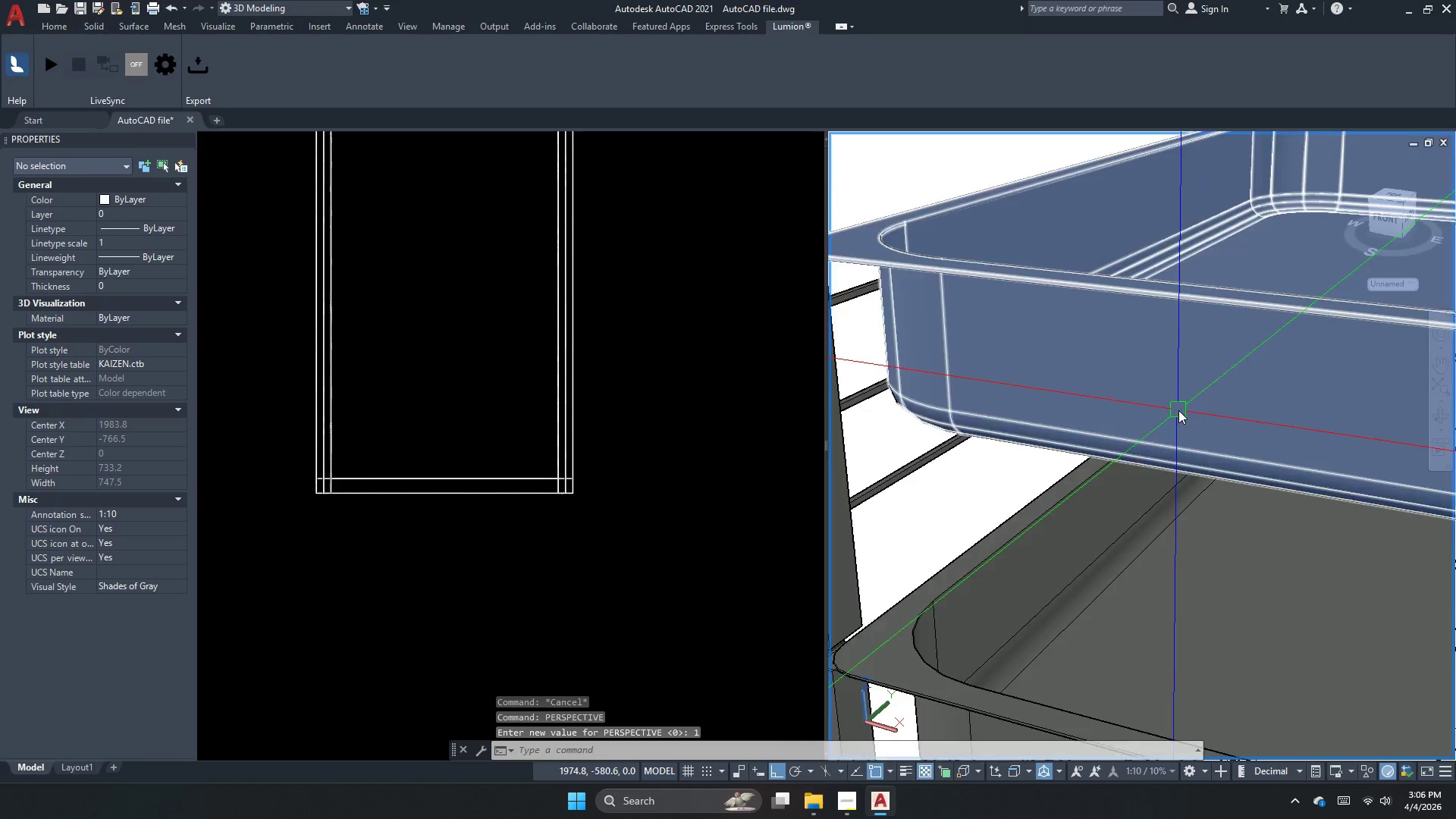 
scroll: coordinate [1178, 478], scroll_direction: down, amount: 1.0
 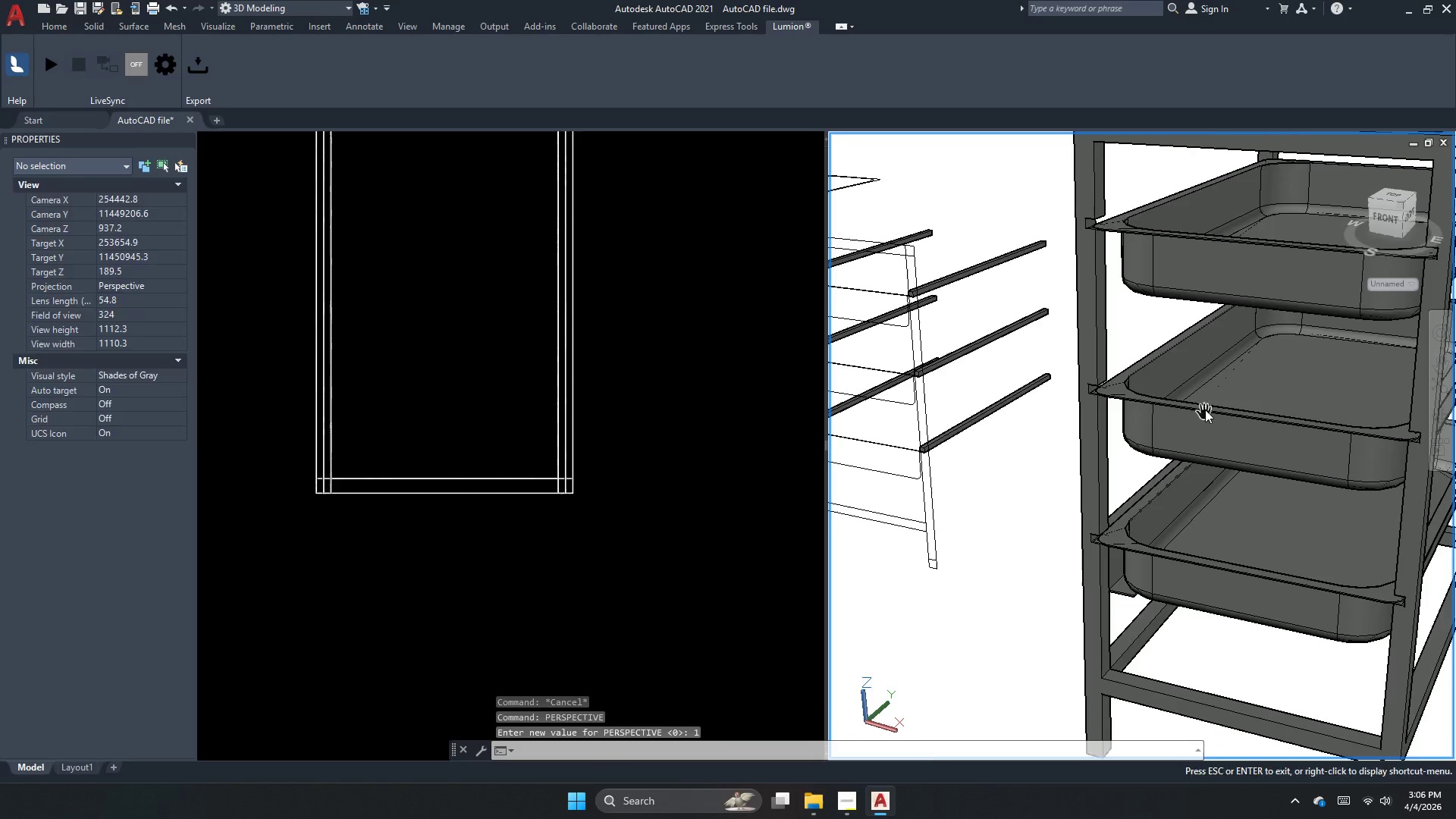 
key(Escape)
 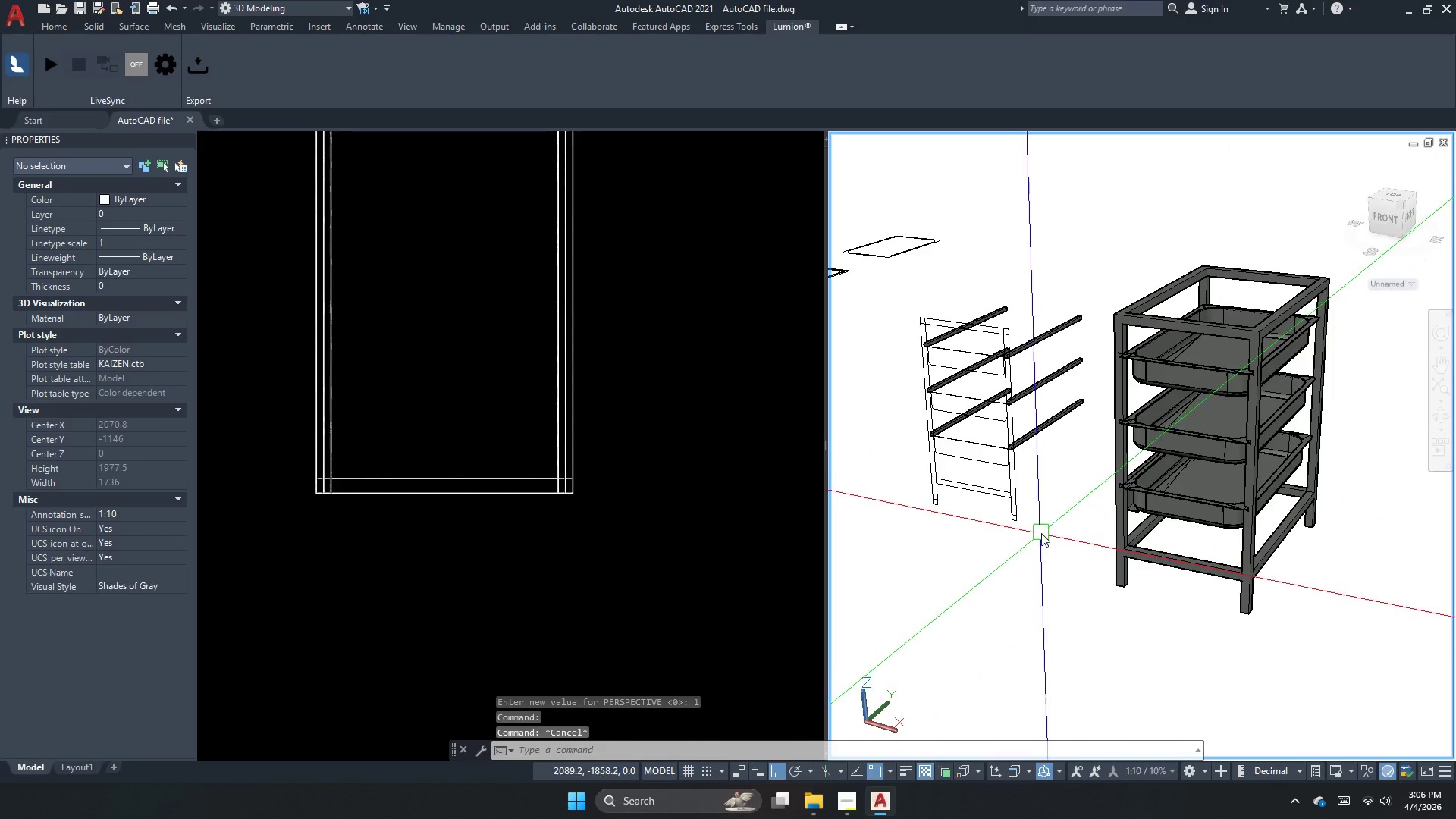 
scroll: coordinate [1221, 450], scroll_direction: down, amount: 2.0
 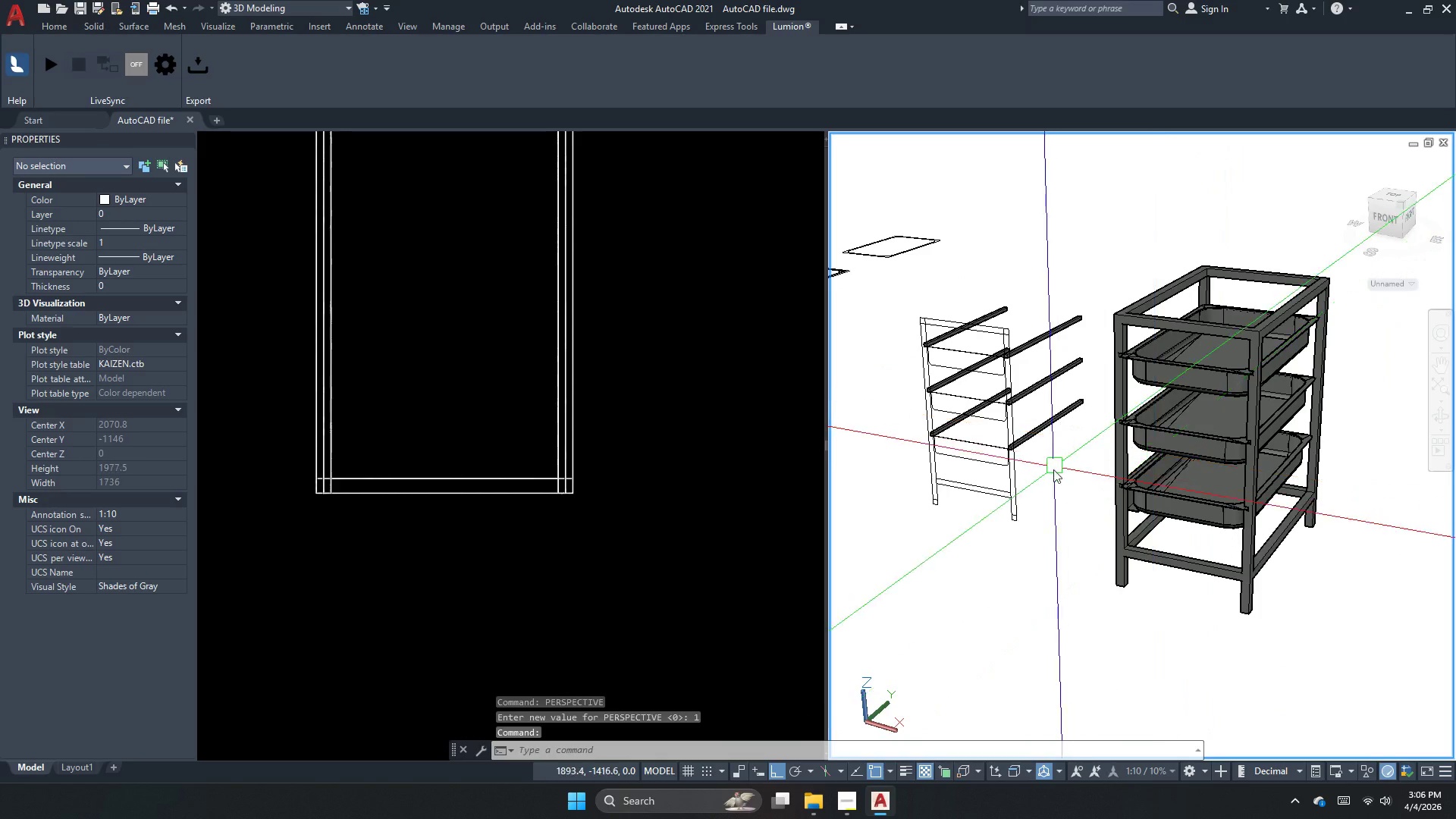 
left_click_drag(start_coordinate=[1041, 533], to_coordinate=[1026, 489])
 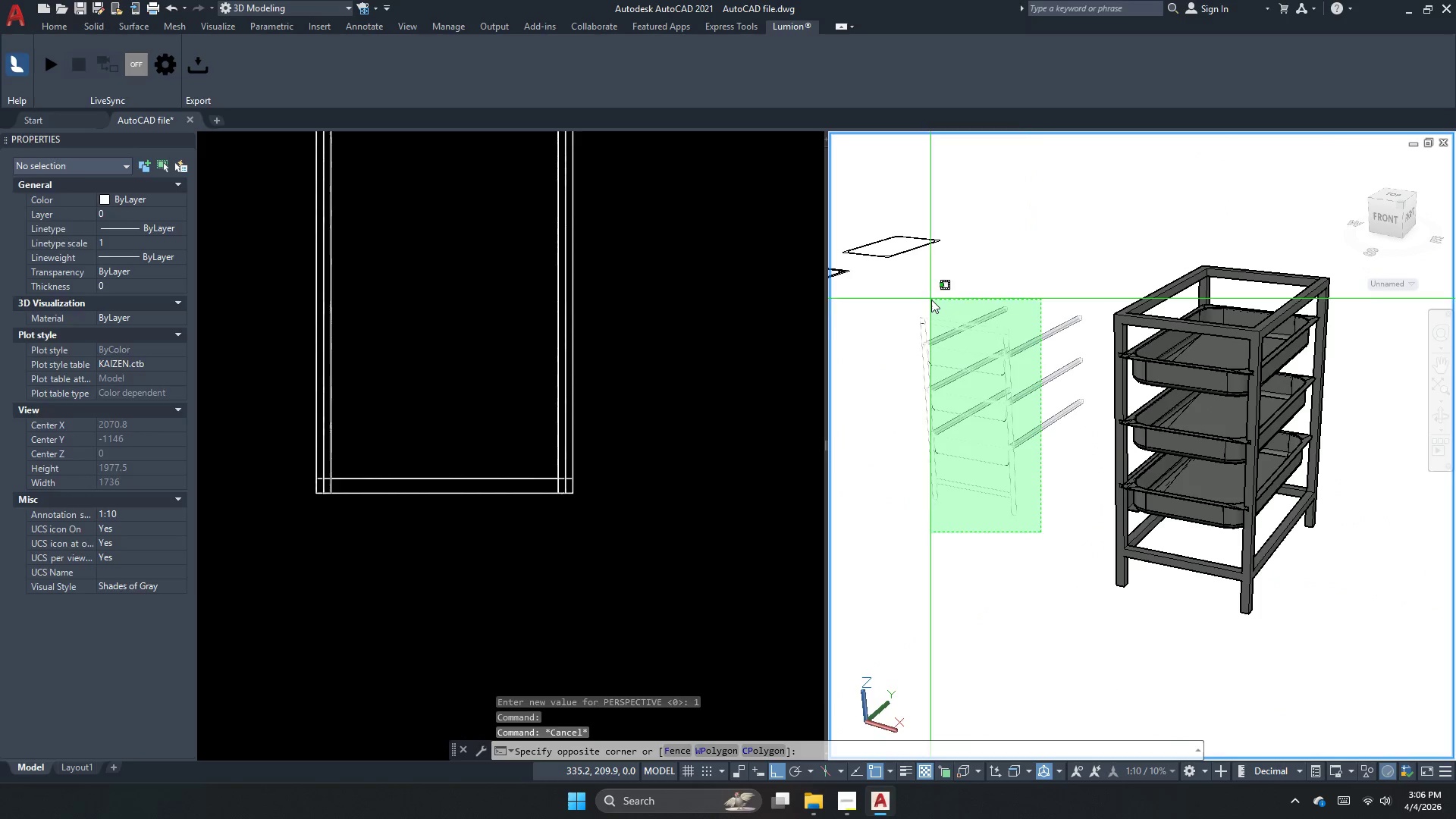 
left_click([931, 300])
 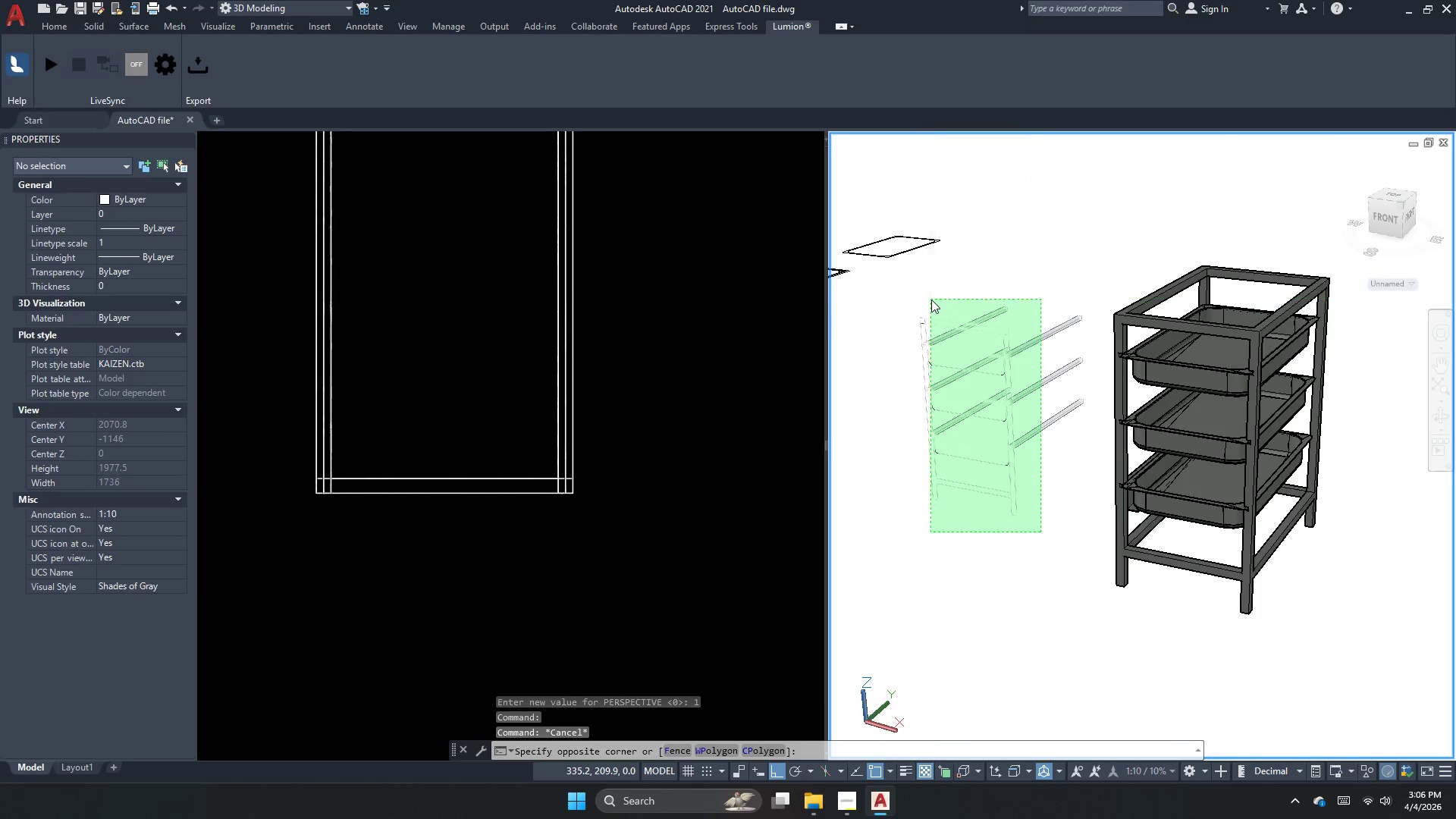 
key(E)
 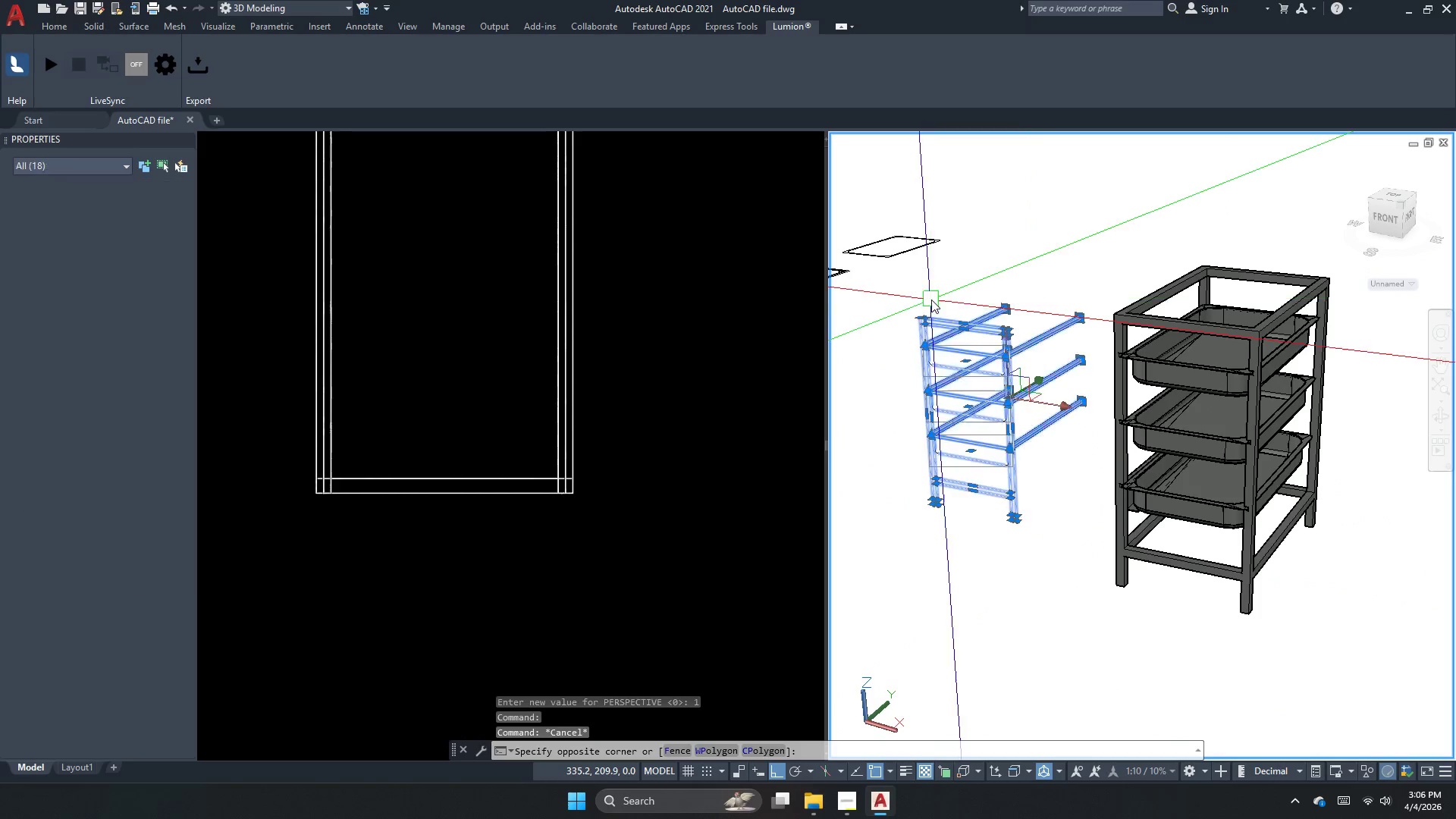 
key(Space)
 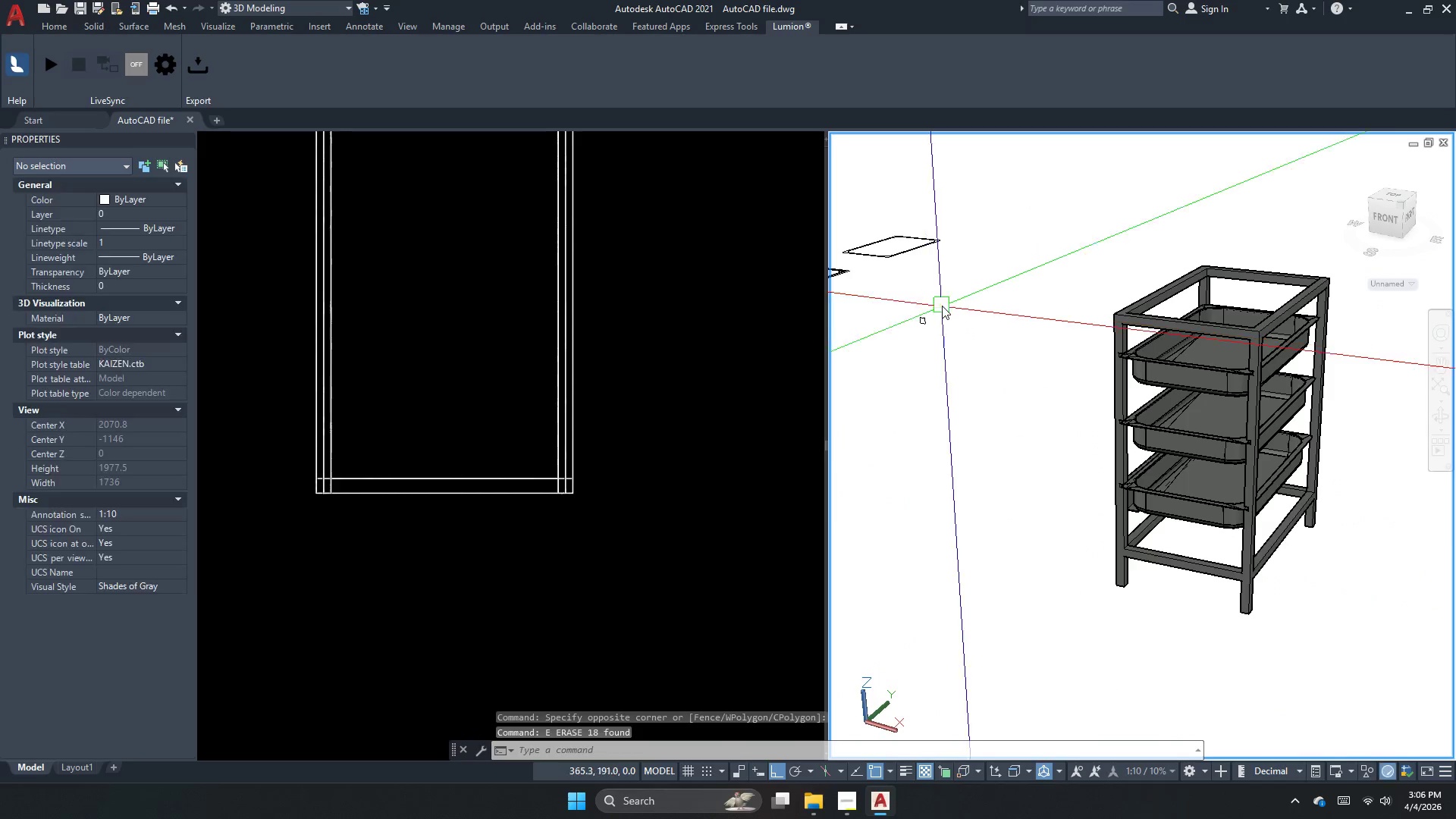 
key(Escape)
 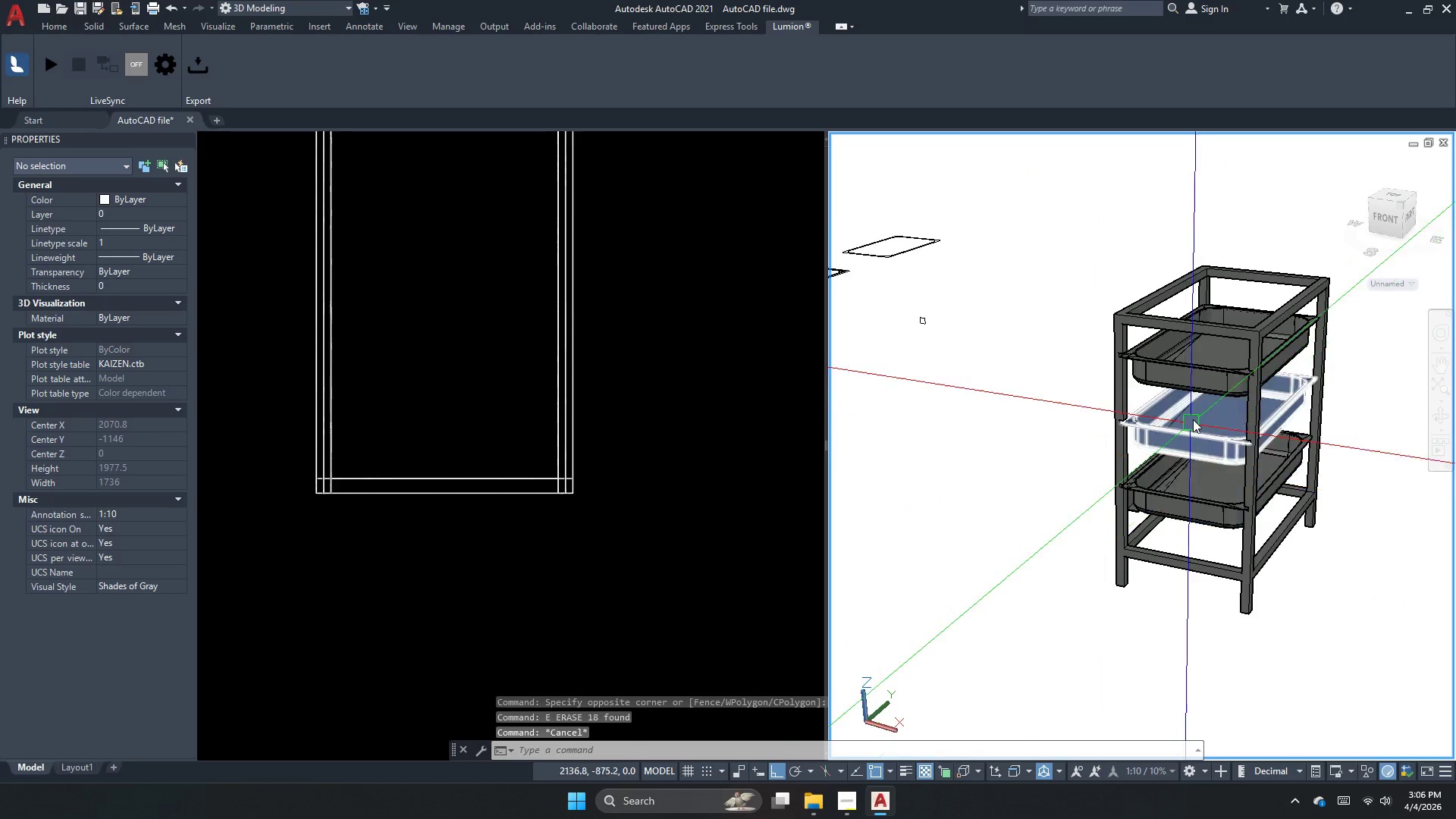 
scroll: coordinate [1238, 472], scroll_direction: up, amount: 3.0
 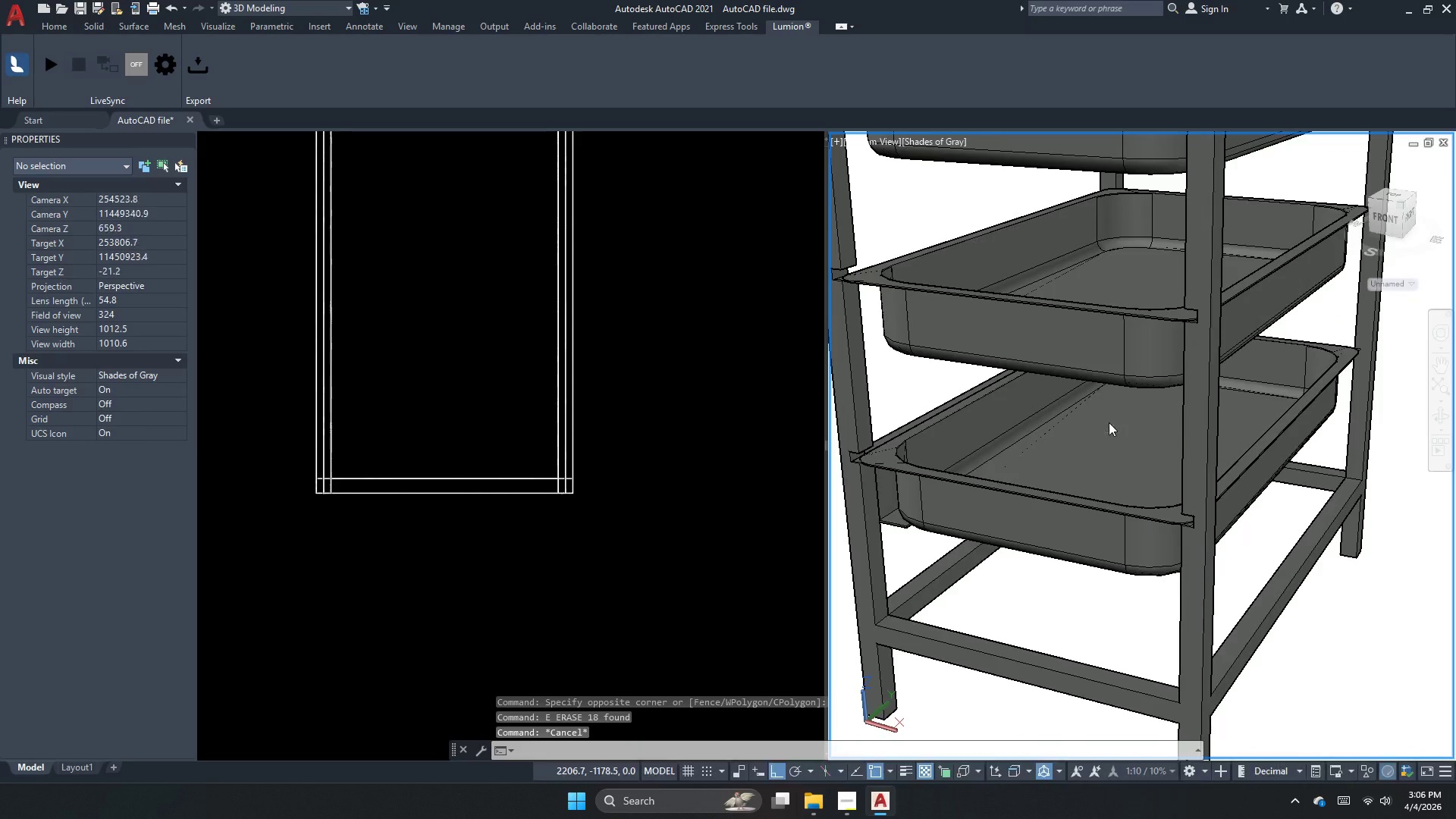 
key(Escape)
 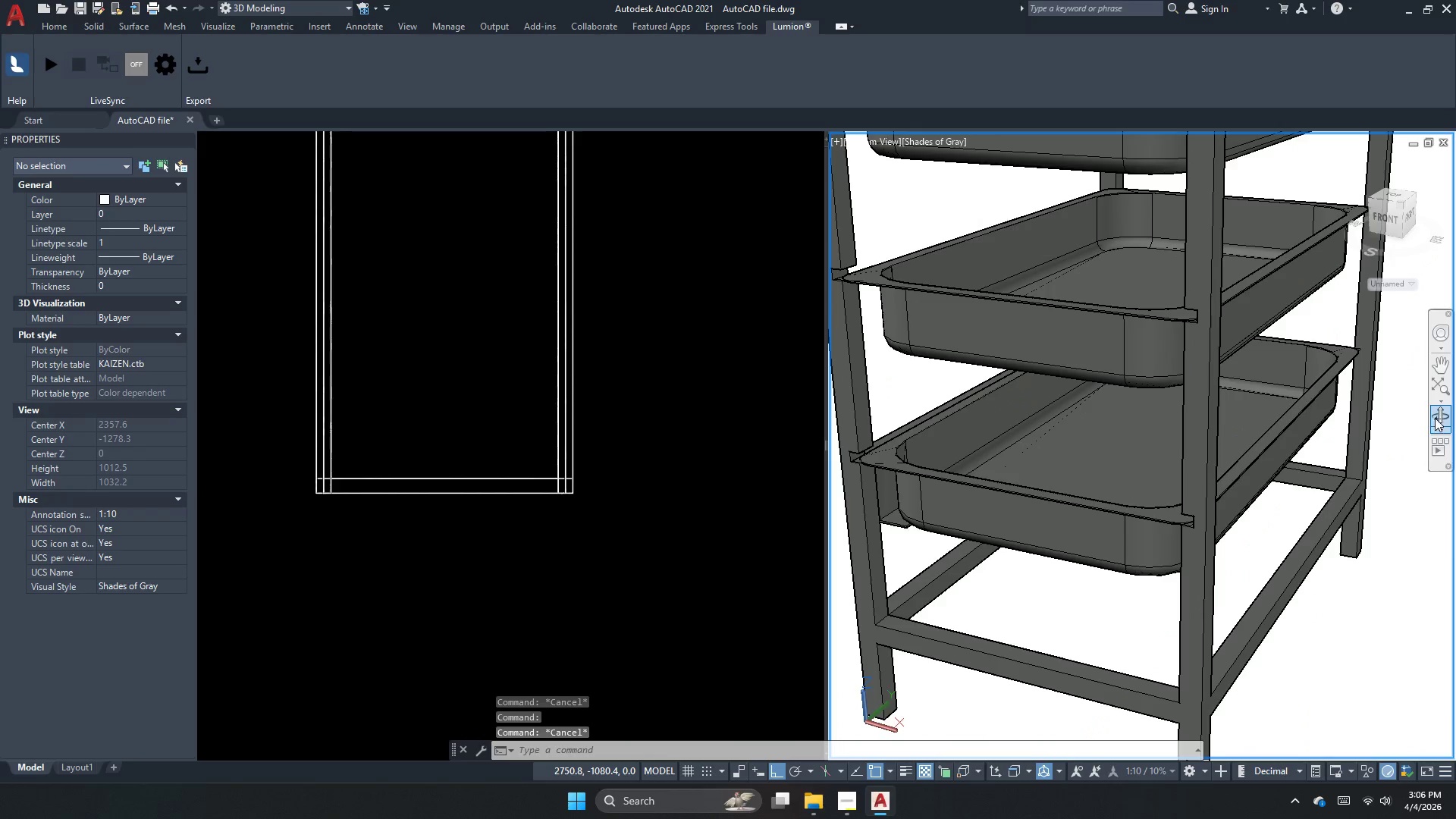 
left_click([1436, 418])
 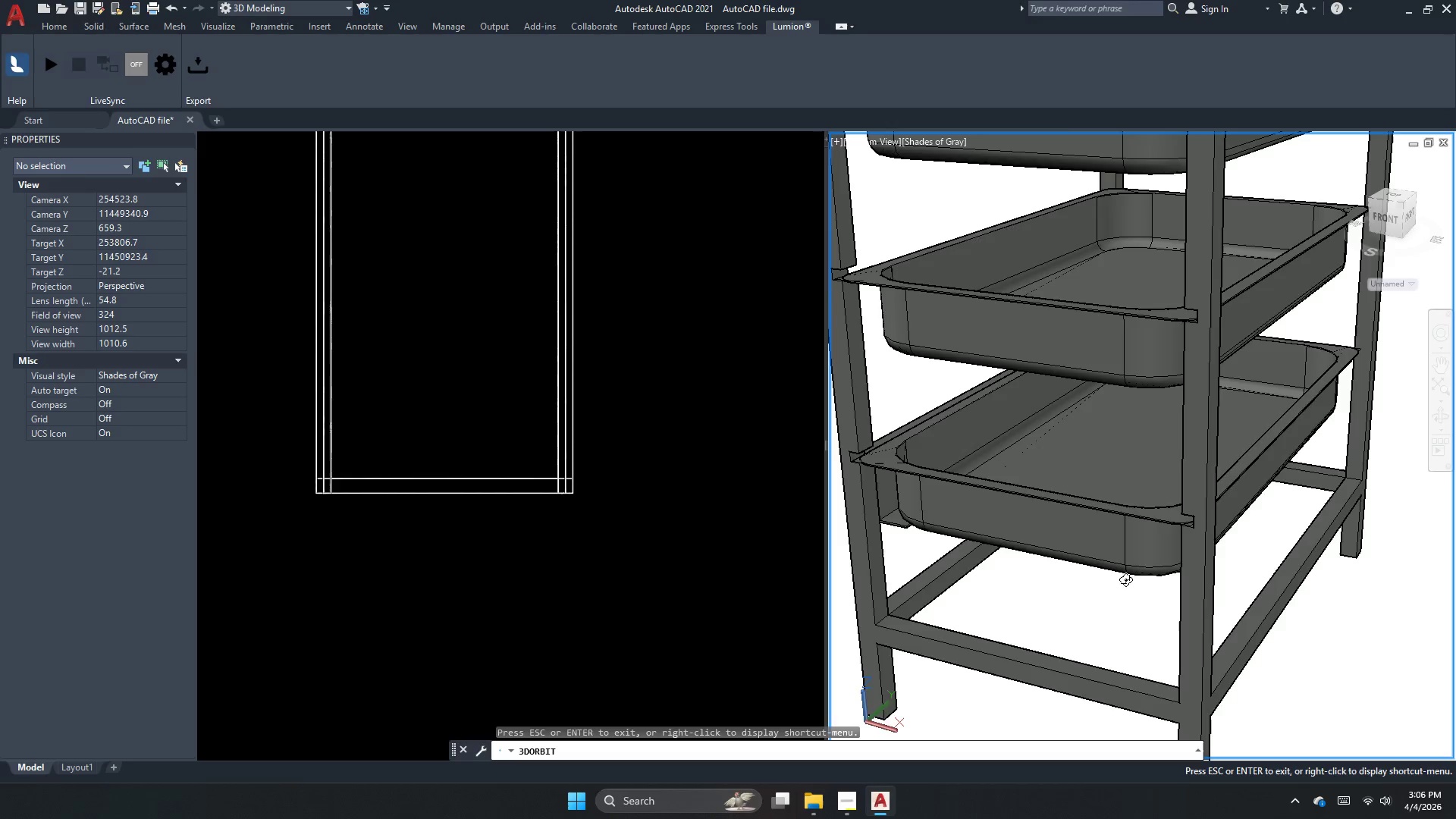 
left_click_drag(start_coordinate=[1125, 579], to_coordinate=[1251, 531])
 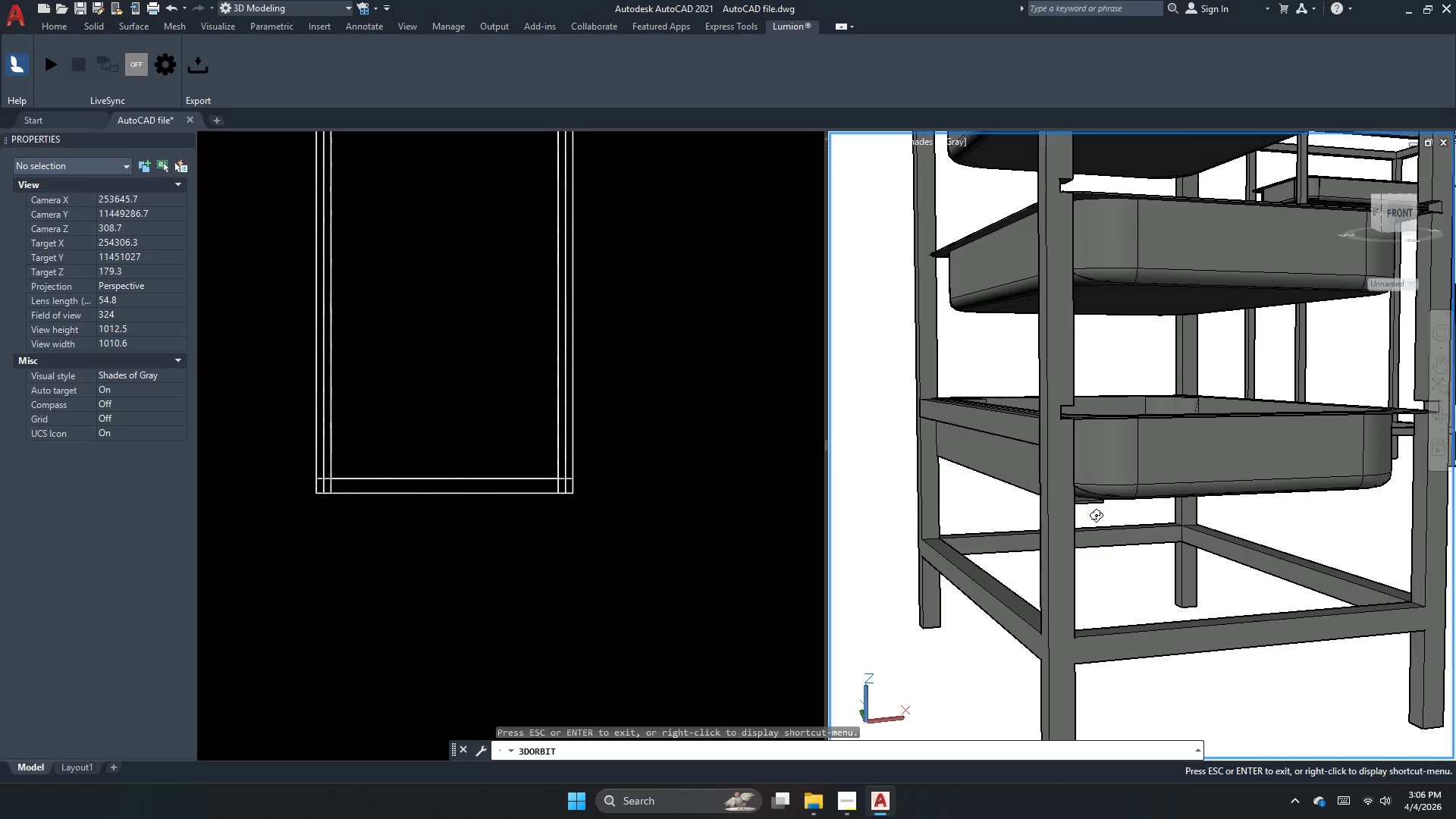 
left_click_drag(start_coordinate=[1141, 525], to_coordinate=[1022, 591])
 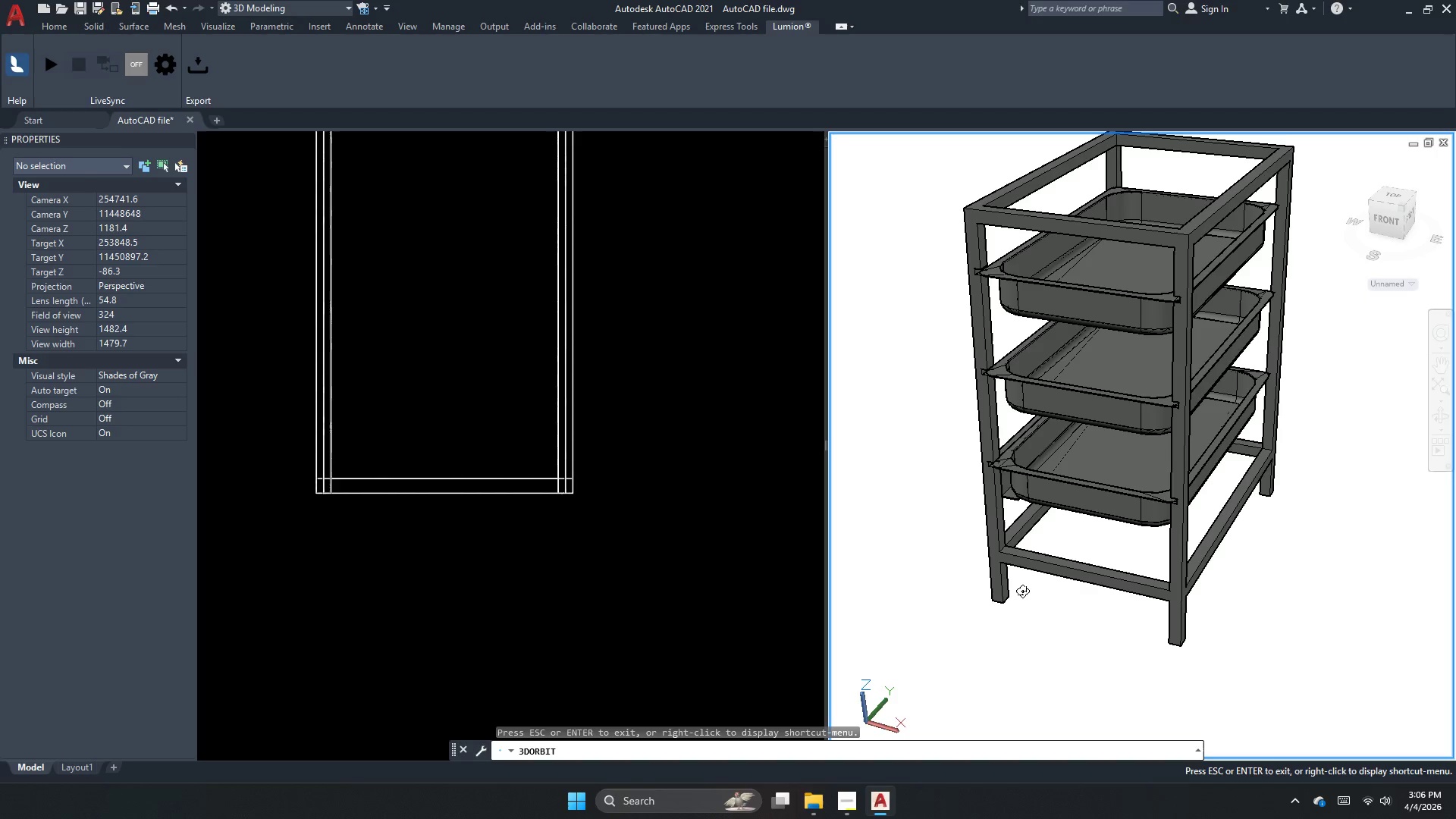 
scroll: coordinate [1051, 514], scroll_direction: down, amount: 4.0
 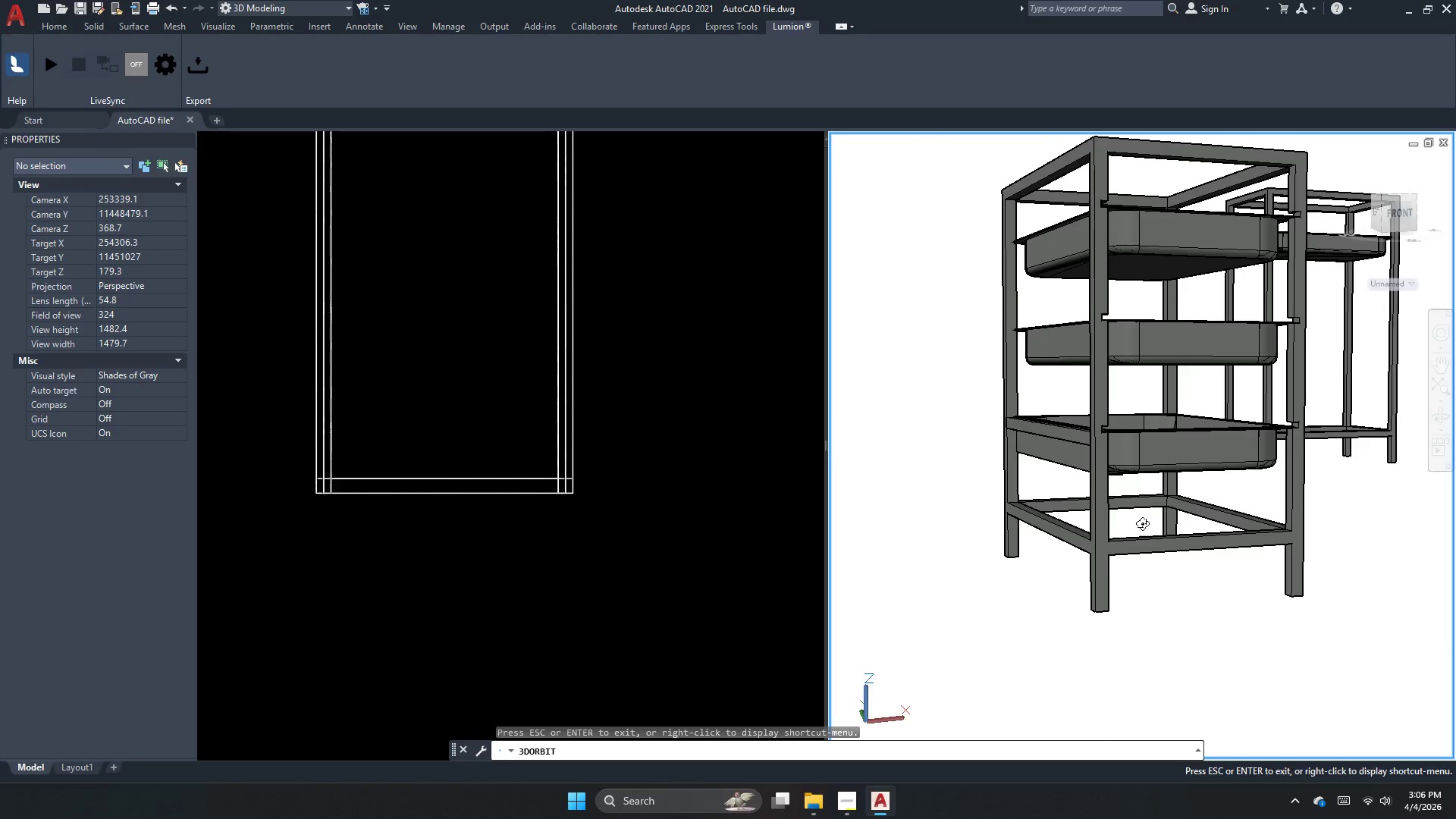 
wait(11.75)
 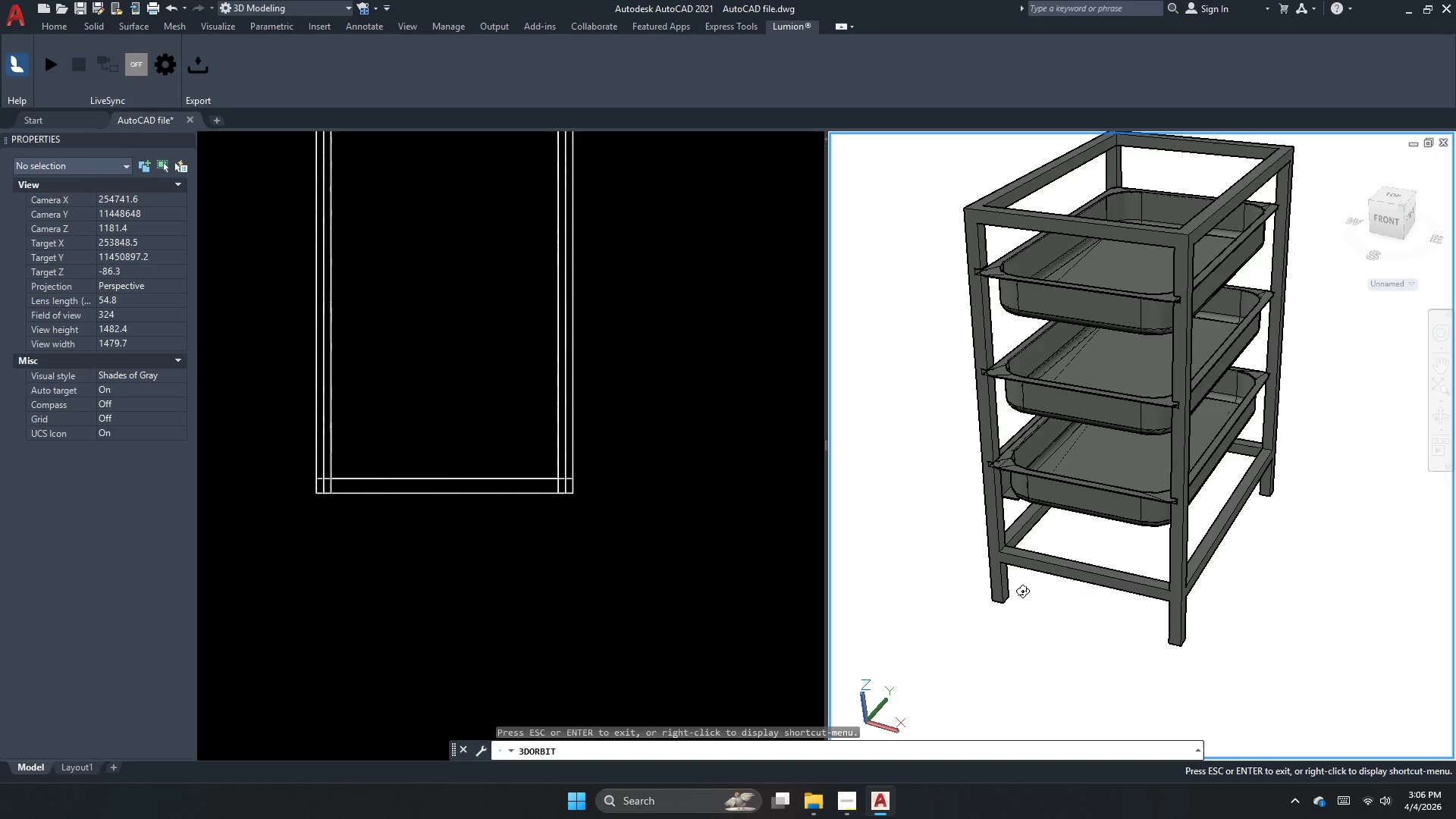 
key(Escape)
 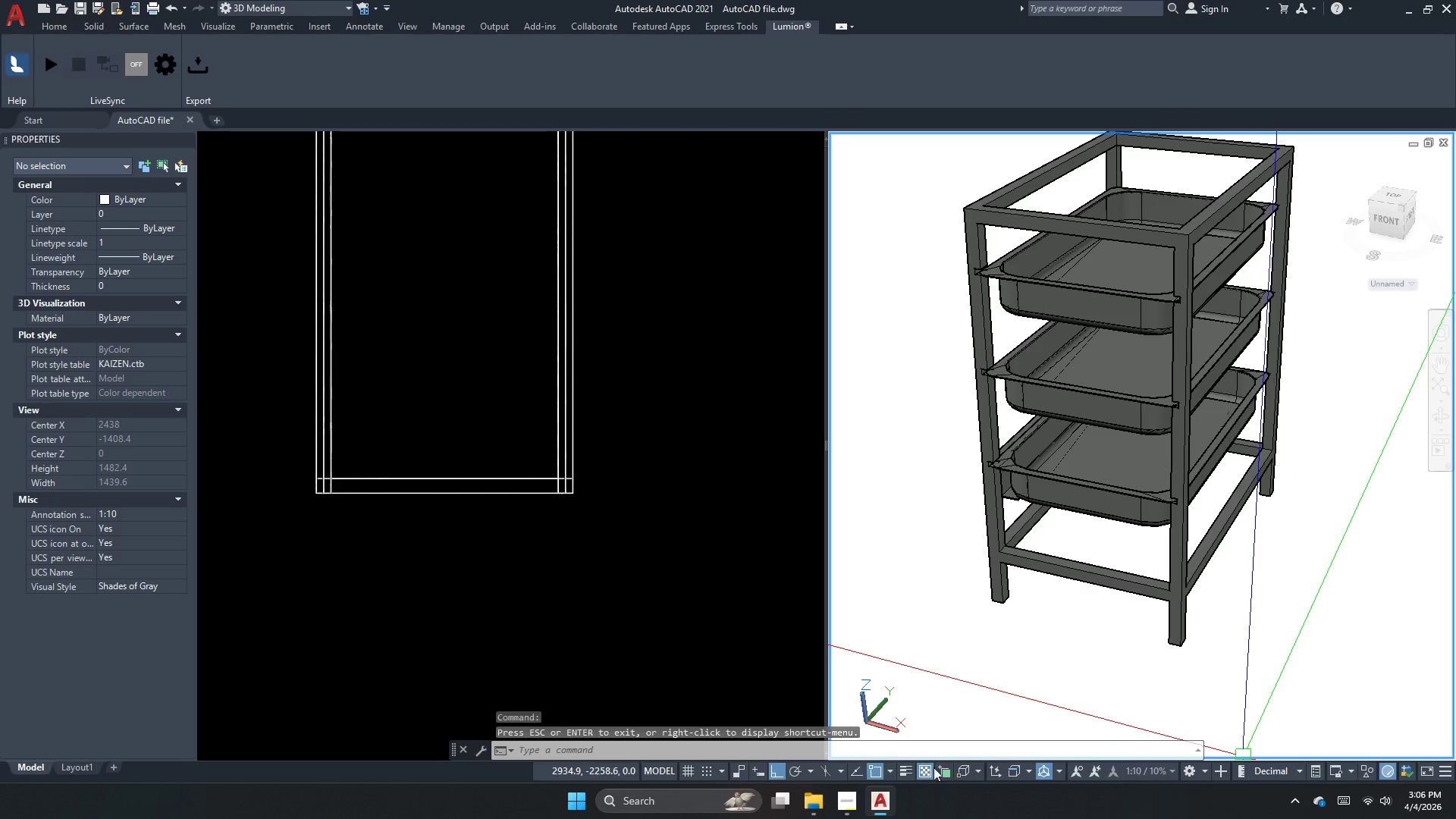 
key(Escape)
 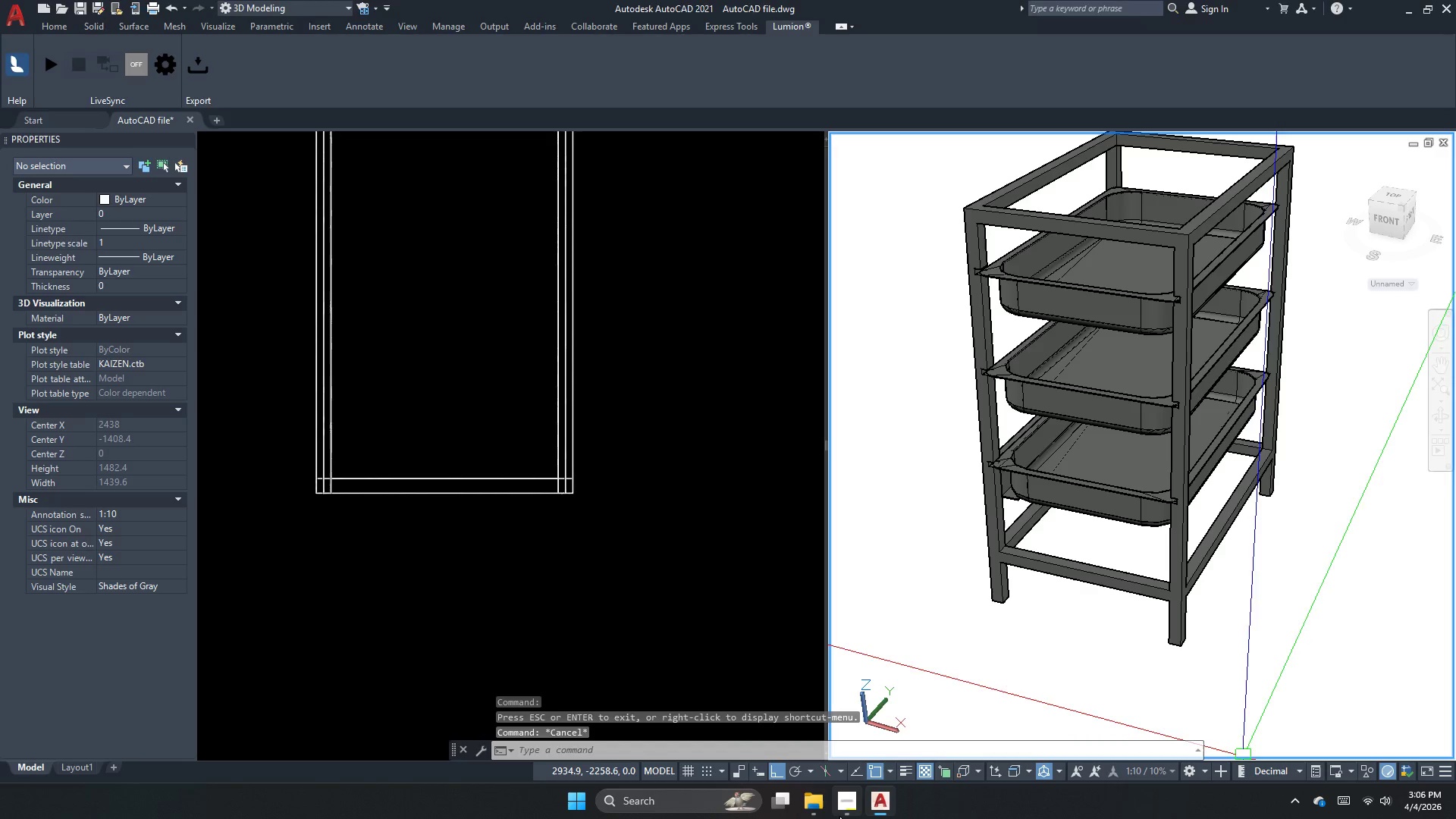 
left_click([842, 817])